 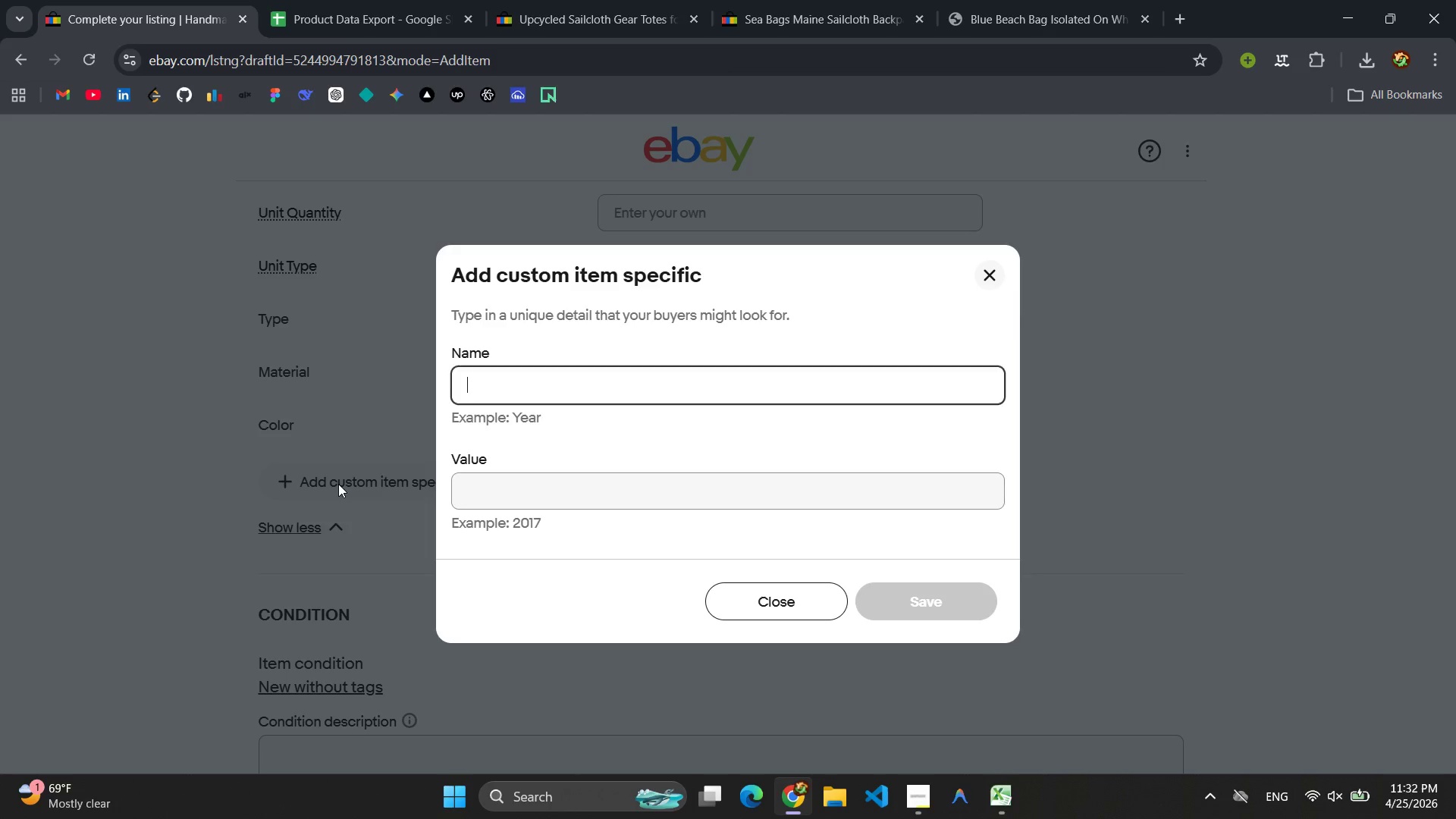 
type(Fea)
 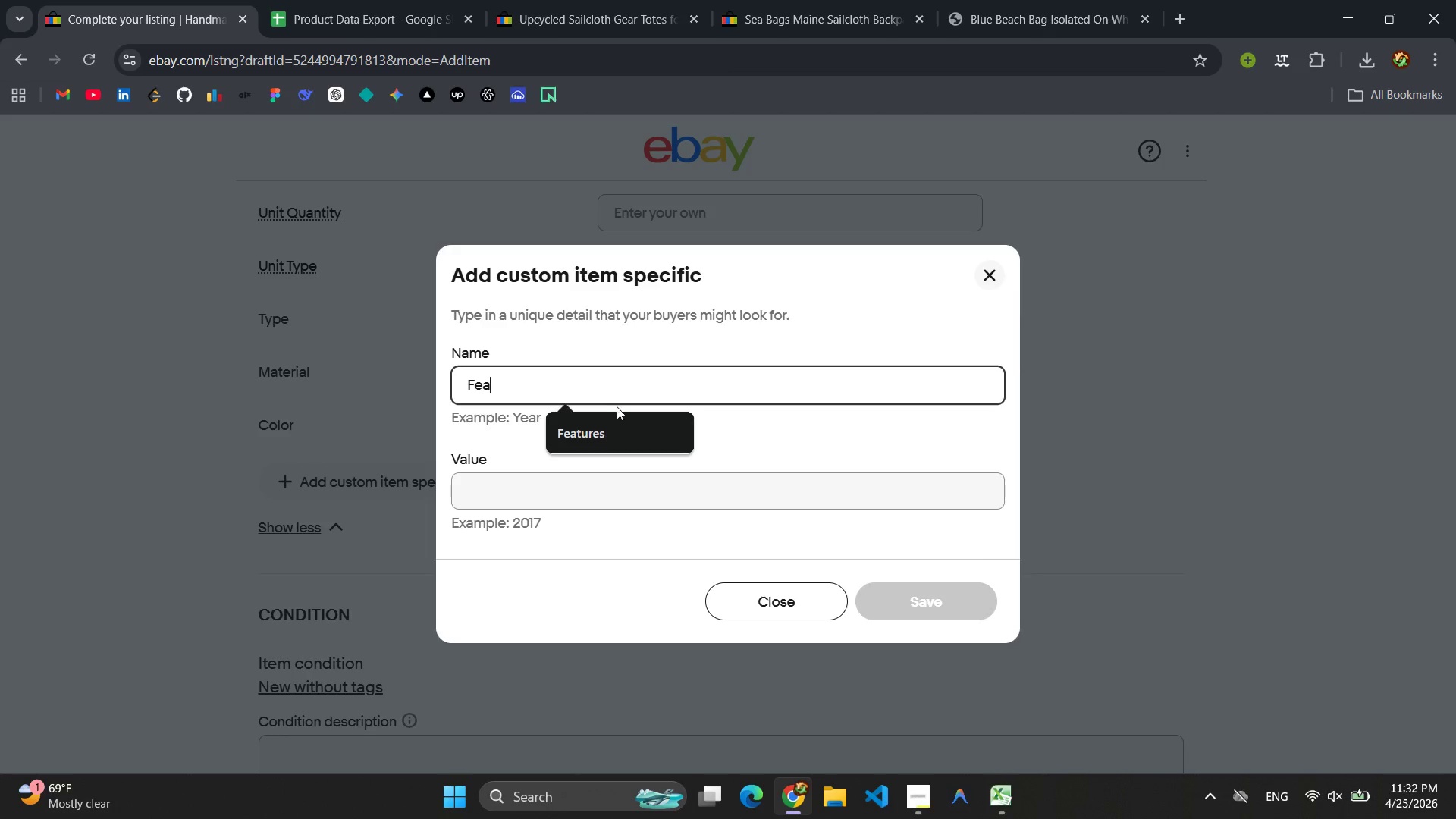 
left_click([596, 435])
 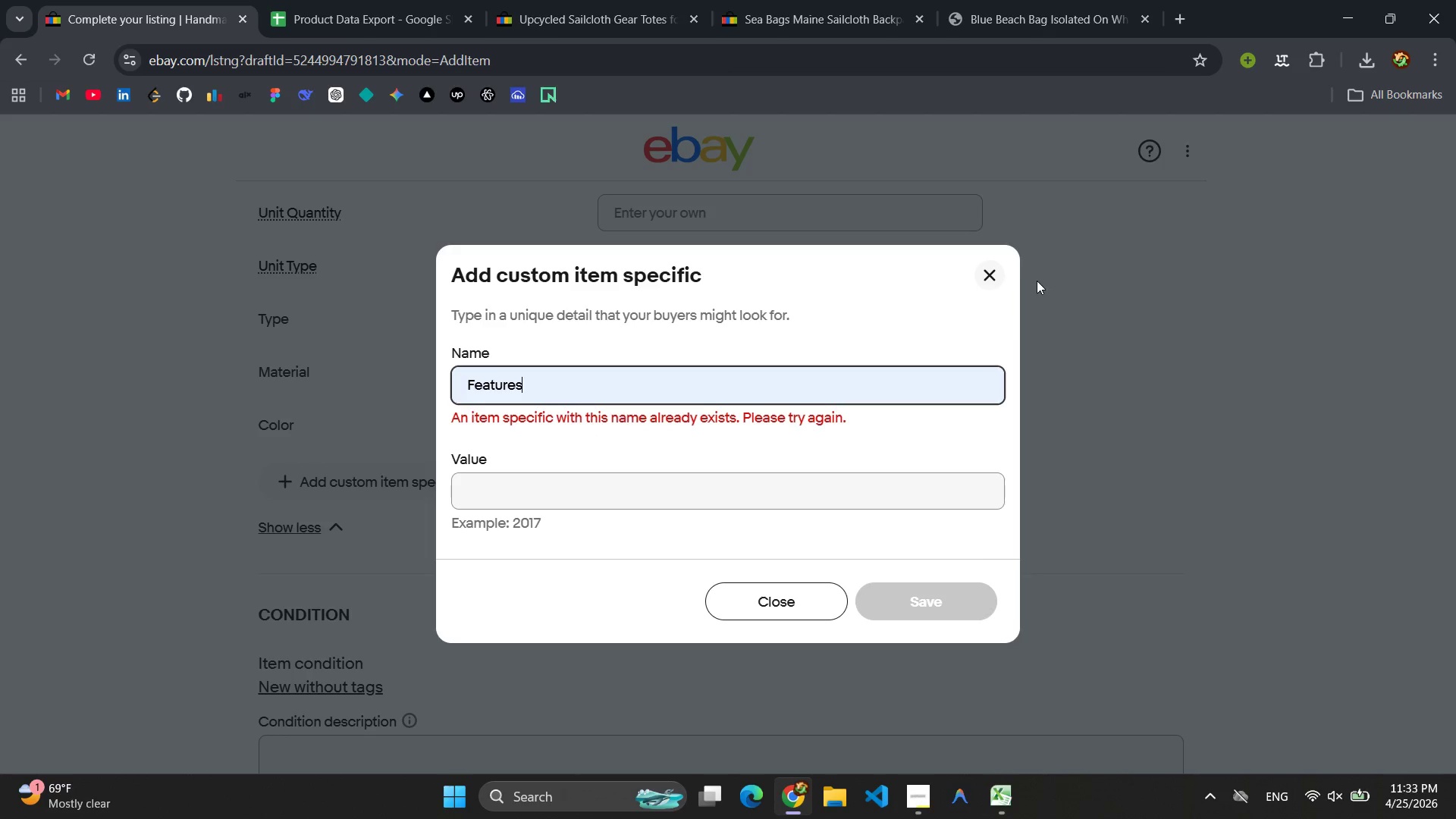 
left_click([1004, 275])
 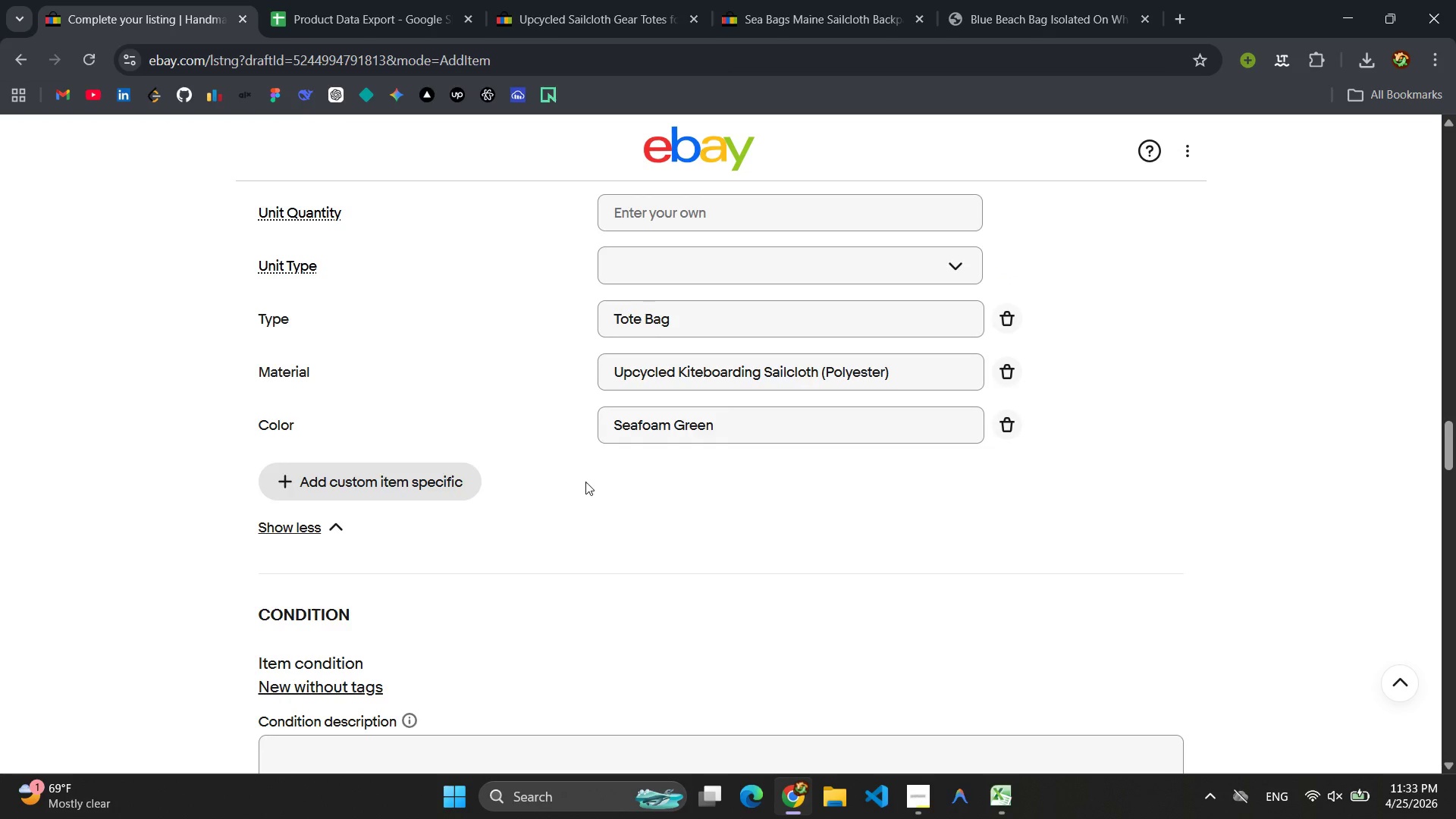 
mouse_move([485, 420])
 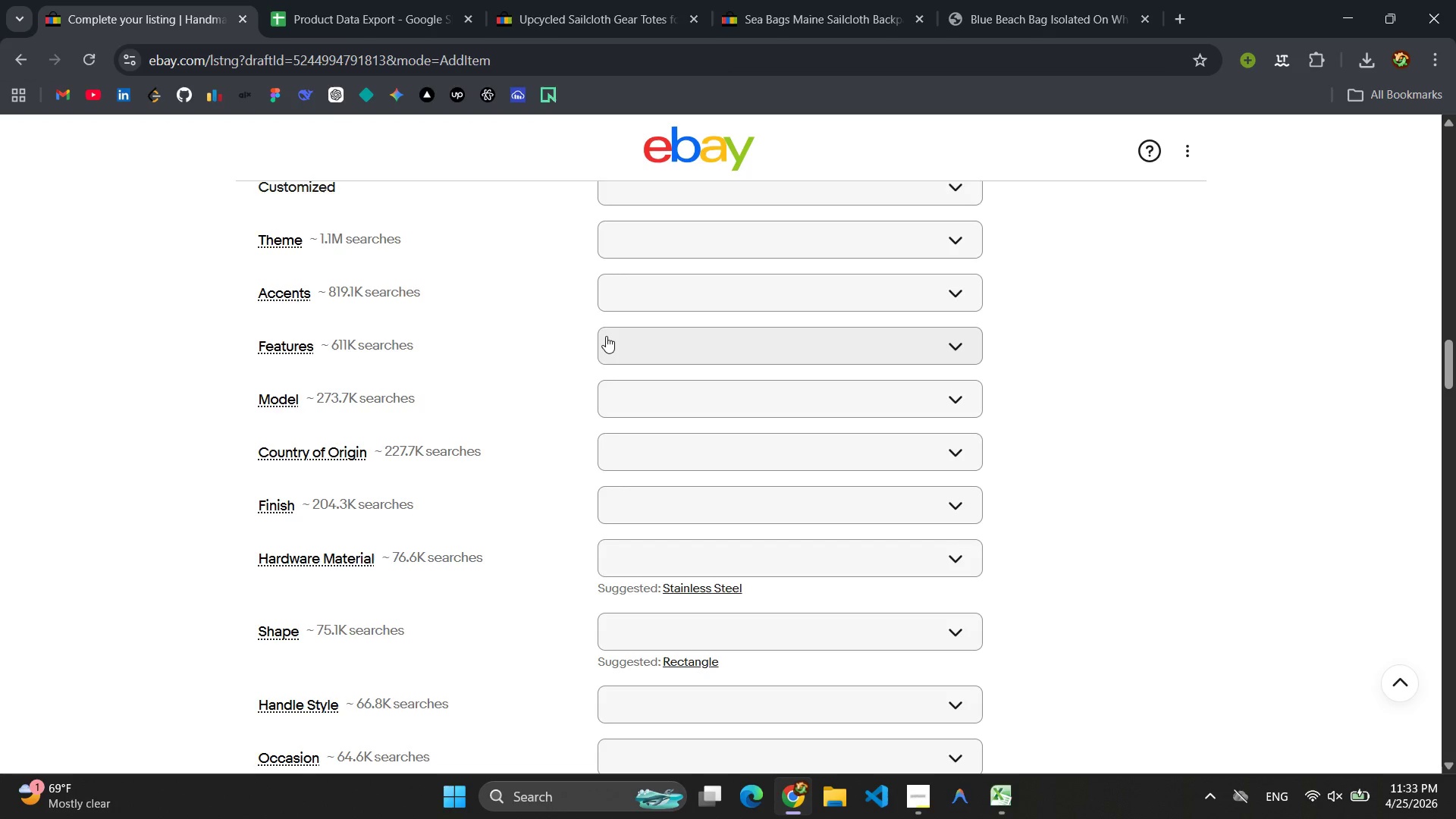 
left_click([609, 336])
 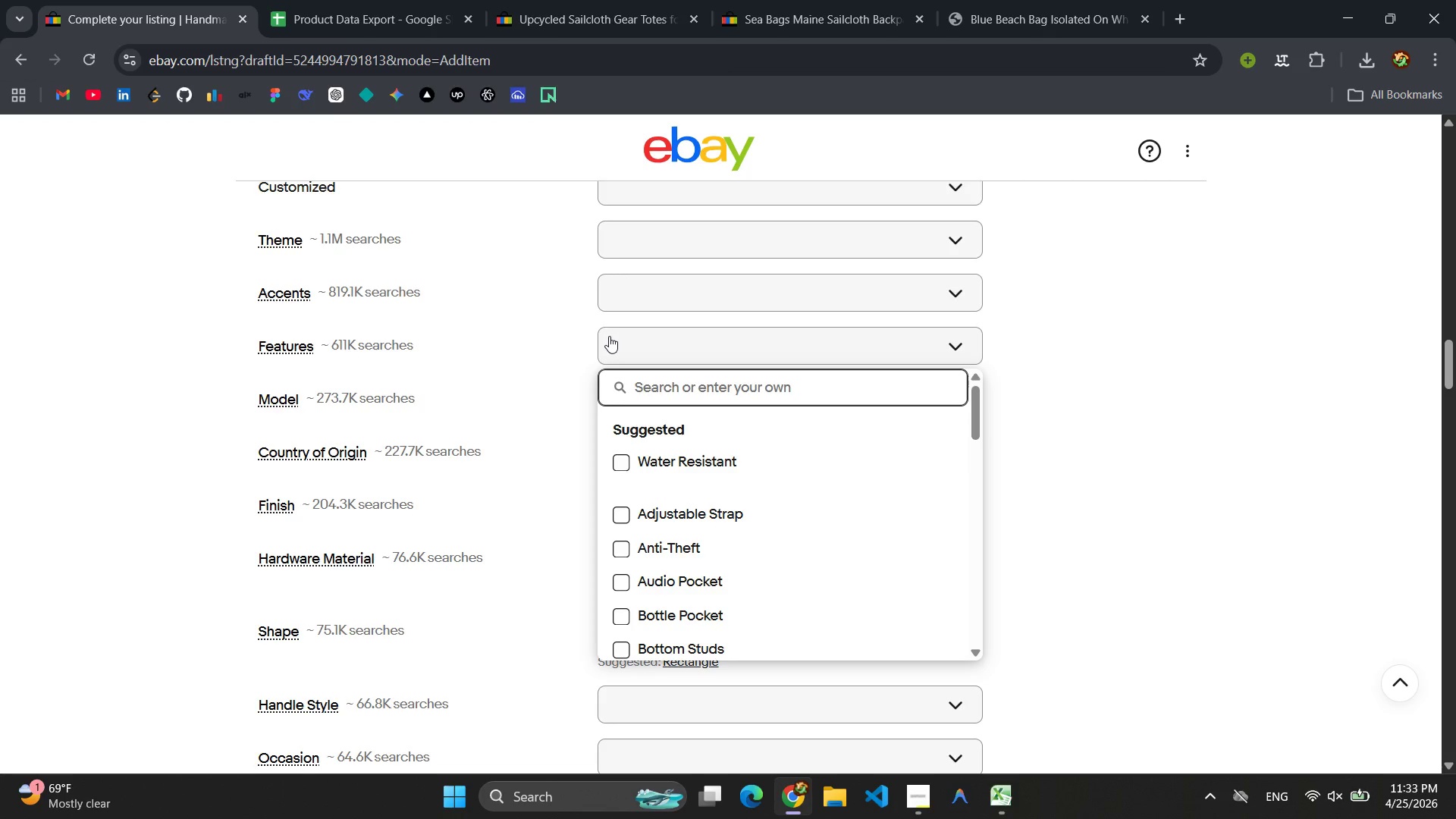 
wait(13.86)
 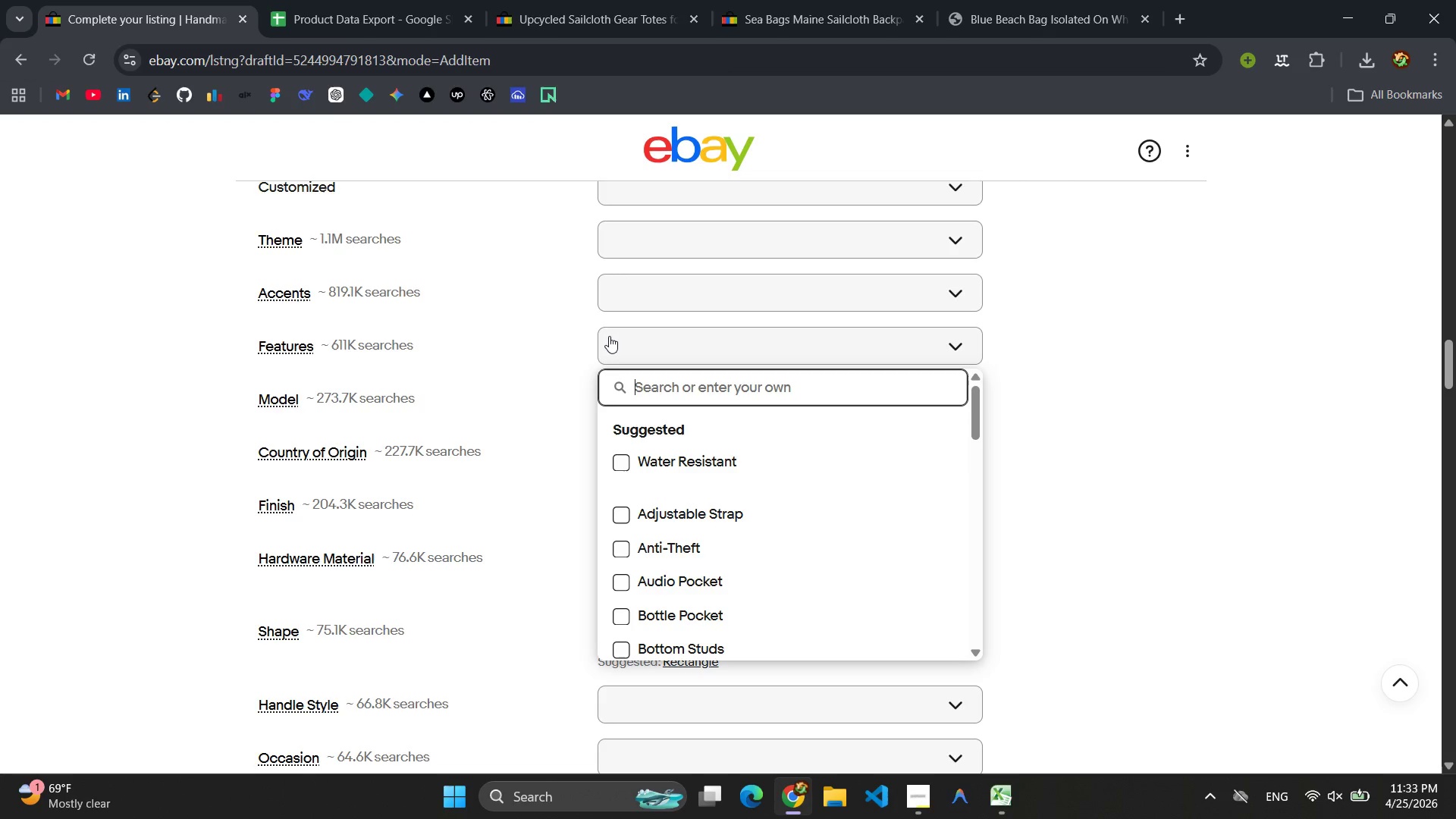 
type(Recycl)
key(Backspace)
key(Backspace)
type(led)
key(Backspace)
key(Backspace)
key(Backspace)
type(ce)
key(Backspace)
type(led Material )
 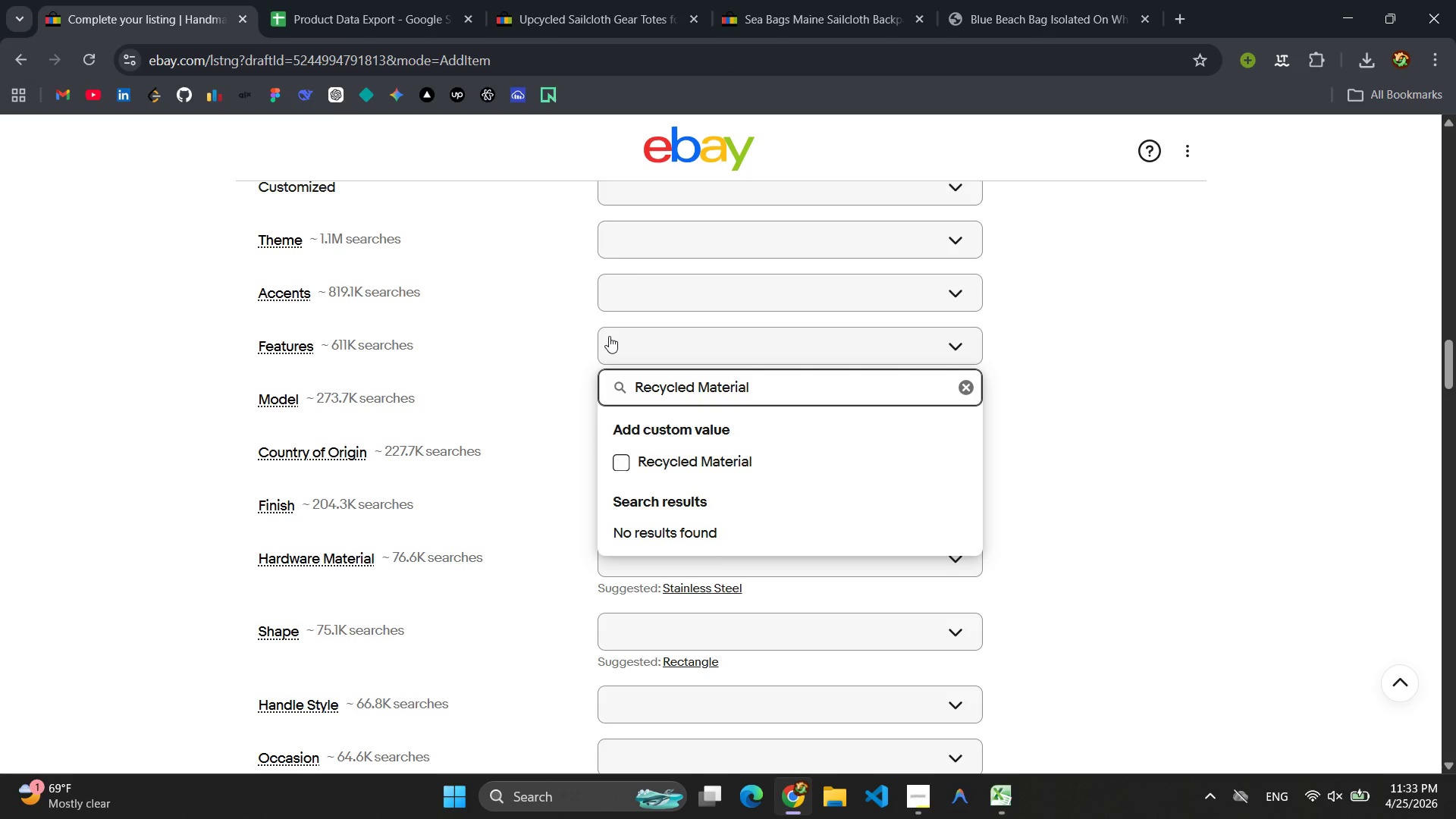 
key(Enter)
 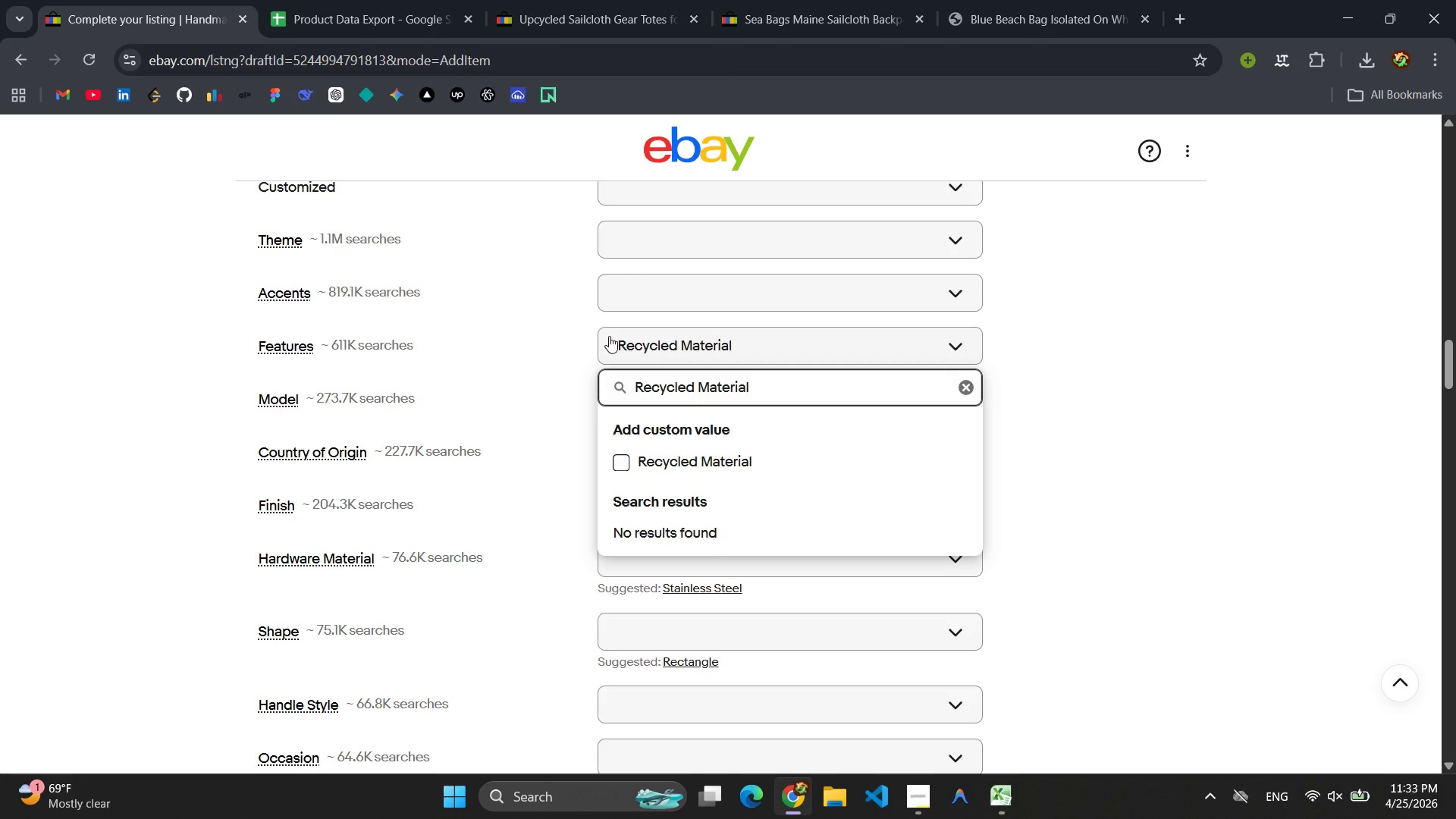 
hold_key(key=Backspace, duration=1.5)
 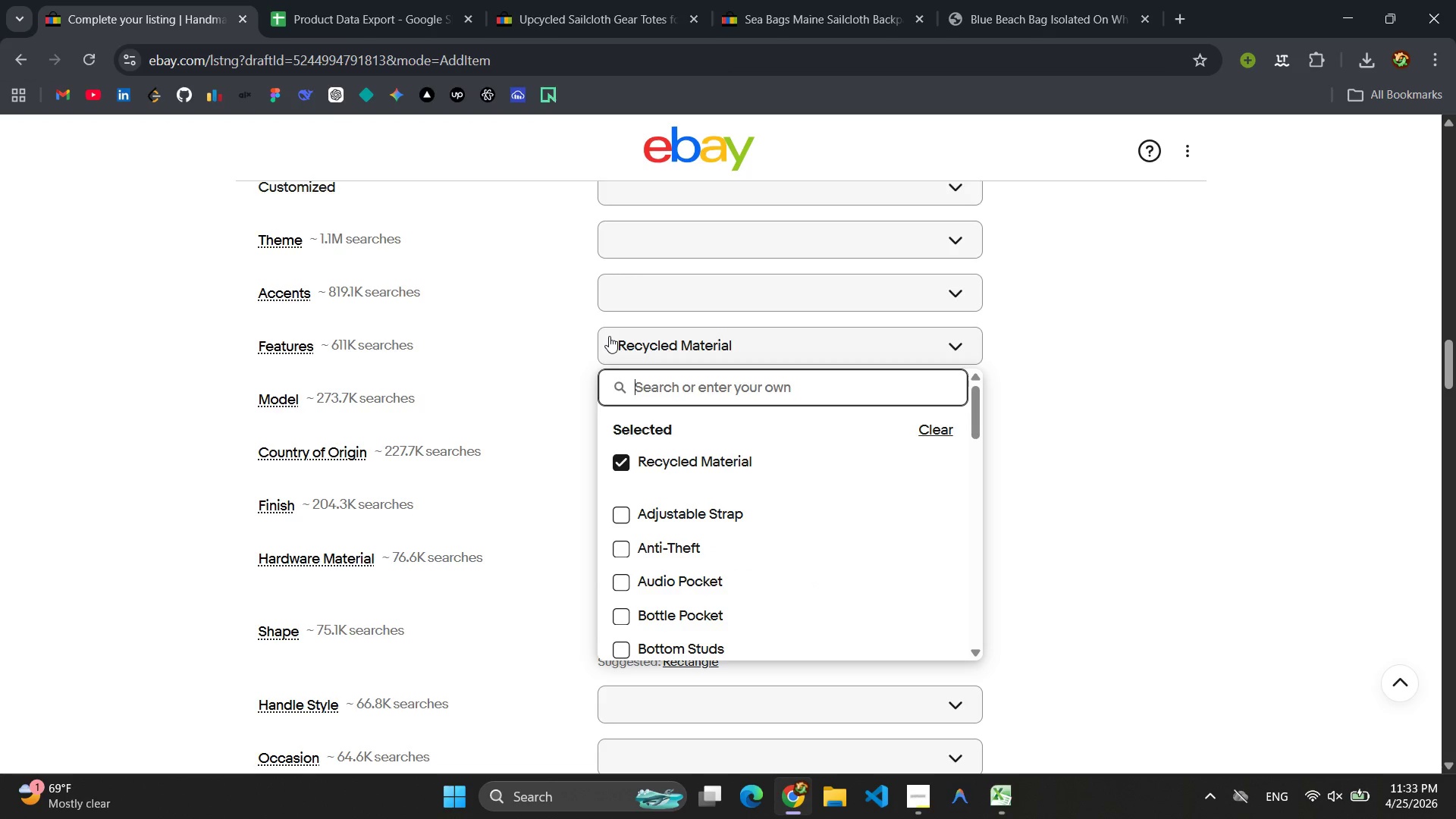 
hold_key(key=Backspace, duration=1.0)
 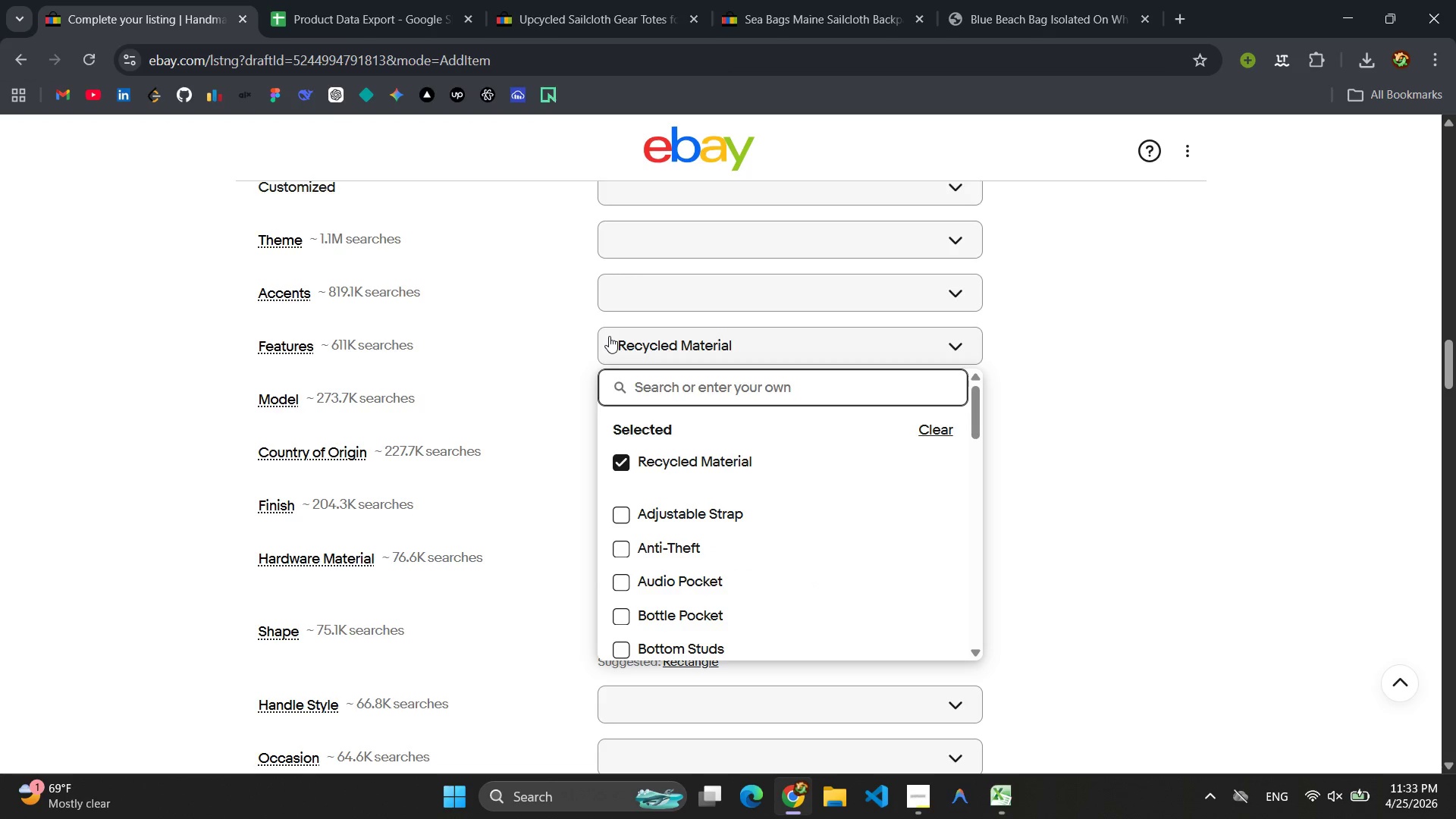 
type(Handmade)
 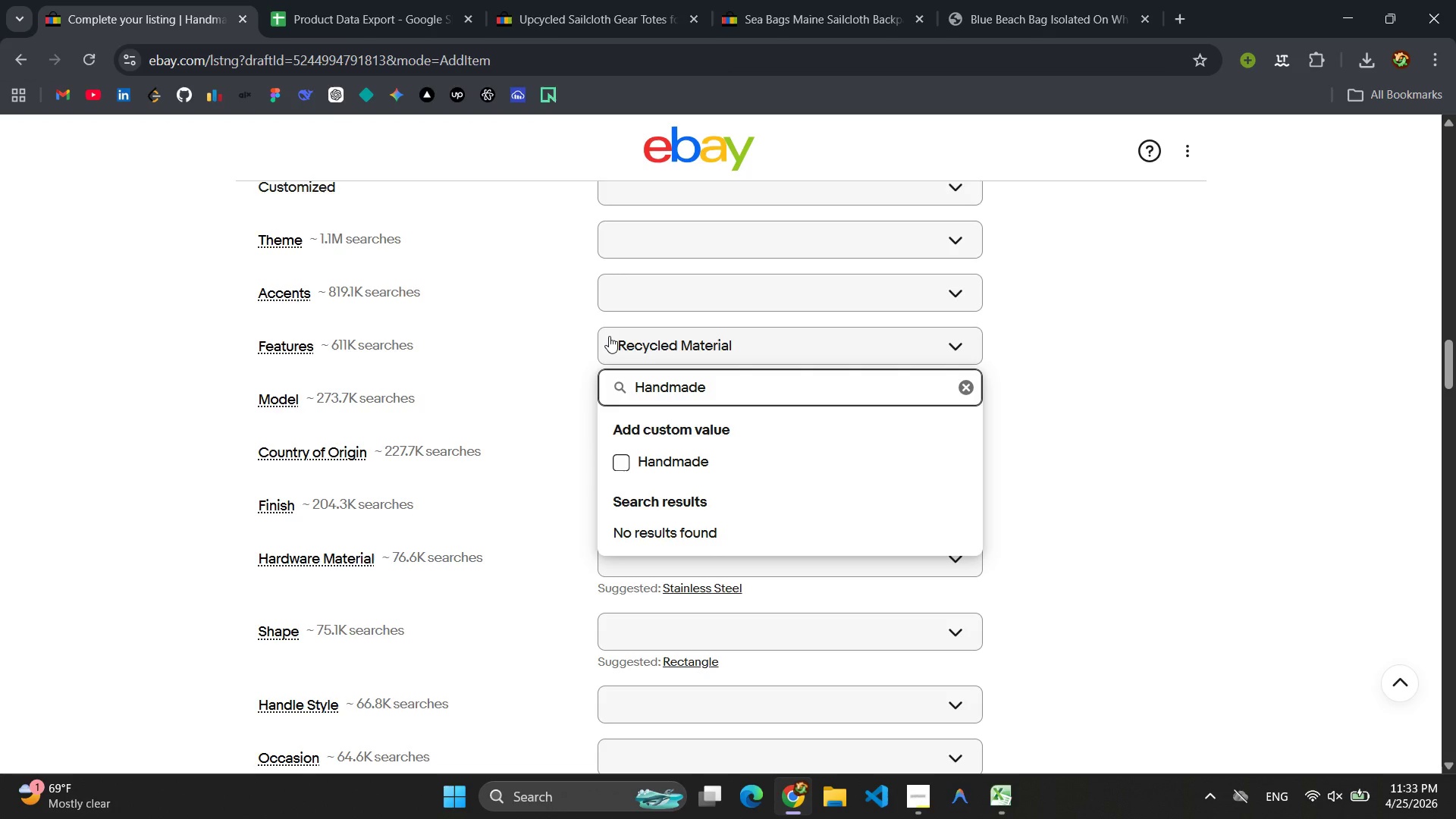 
key(Enter)
 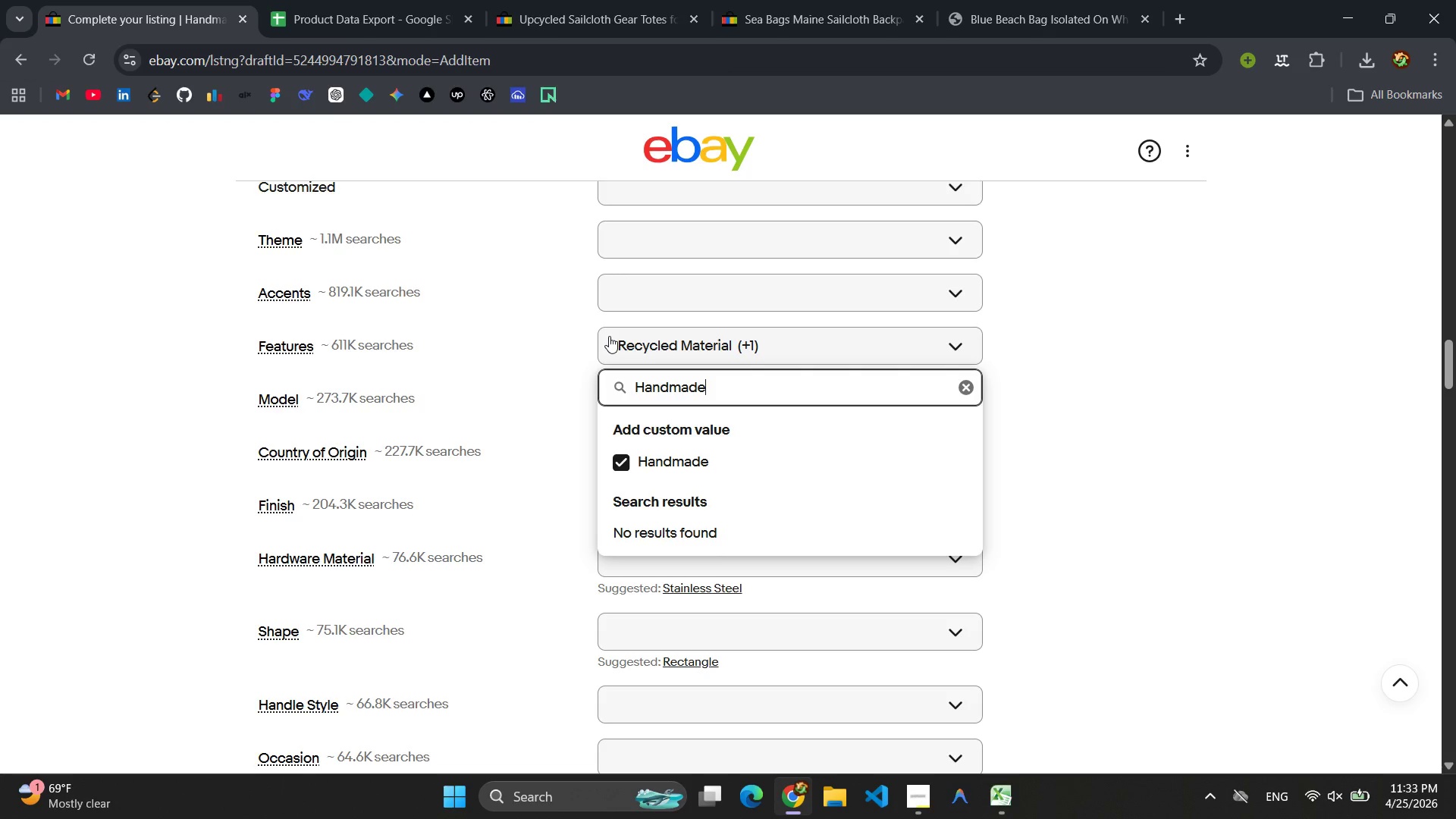 
hold_key(key=Backspace, duration=1.52)
 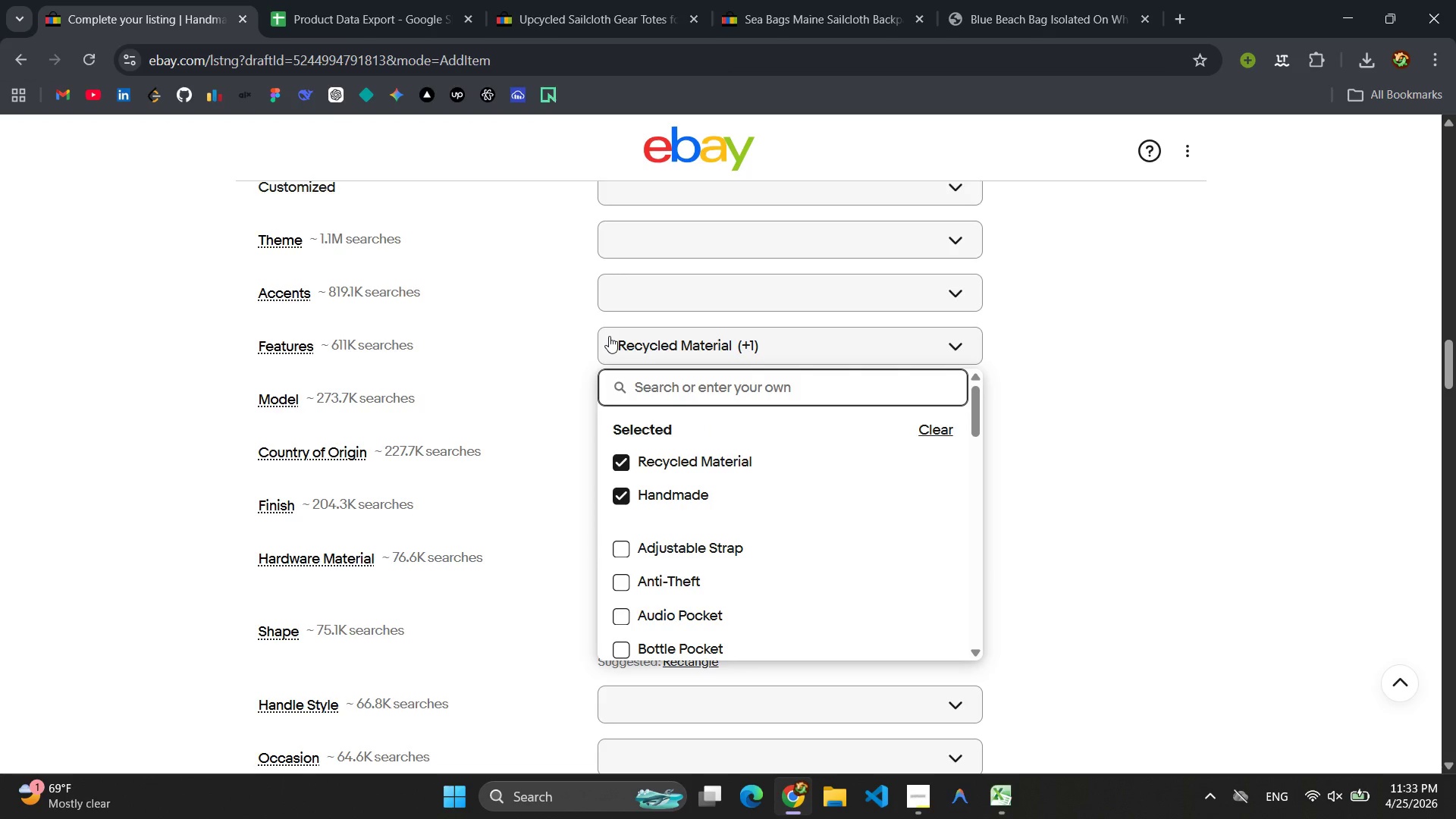 
key(Backspace)
key(Backspace)
key(Backspace)
key(Backspace)
key(Backspace)
key(Backspace)
type(Water-Resistance)
 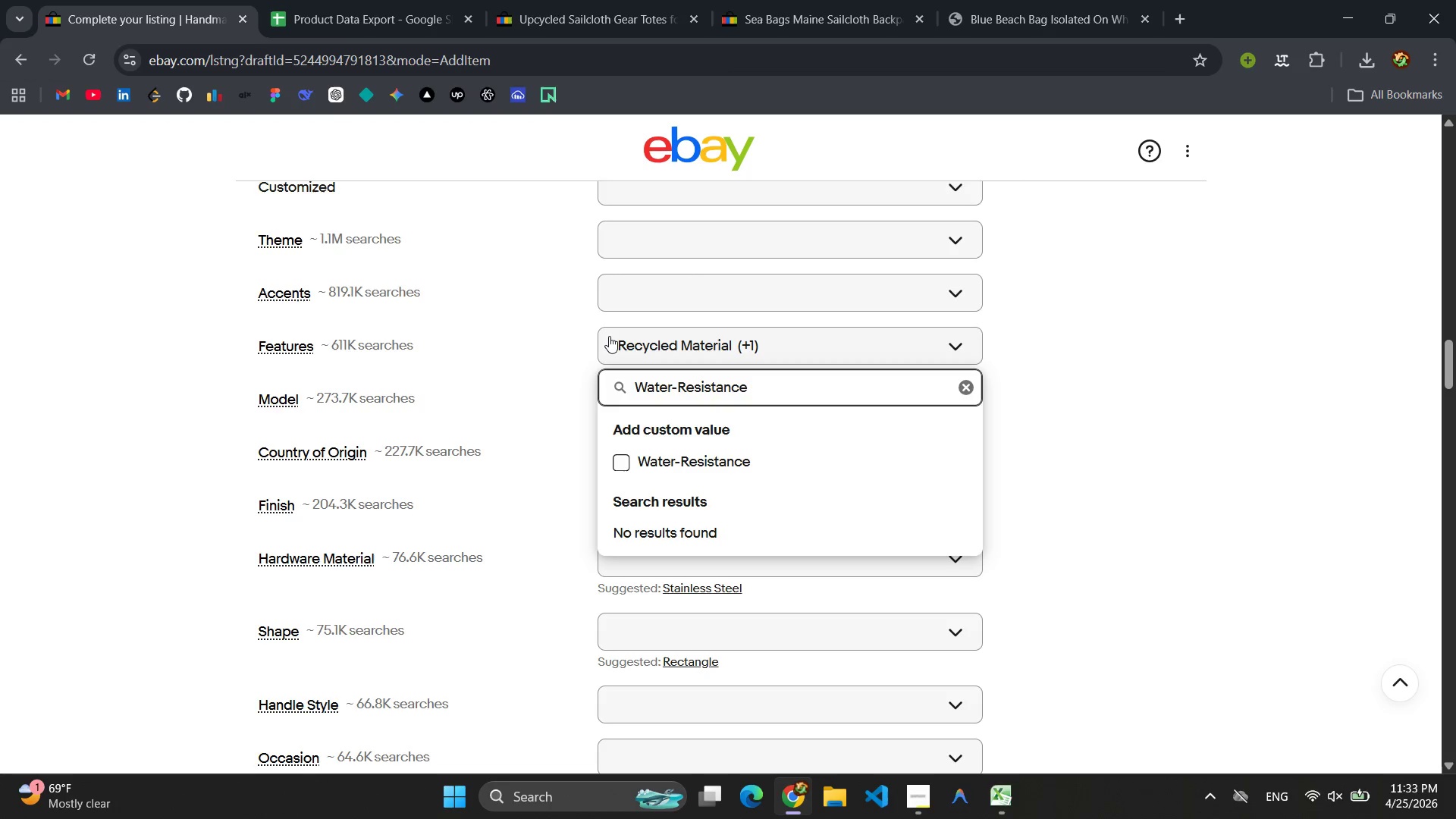 
key(Enter)
 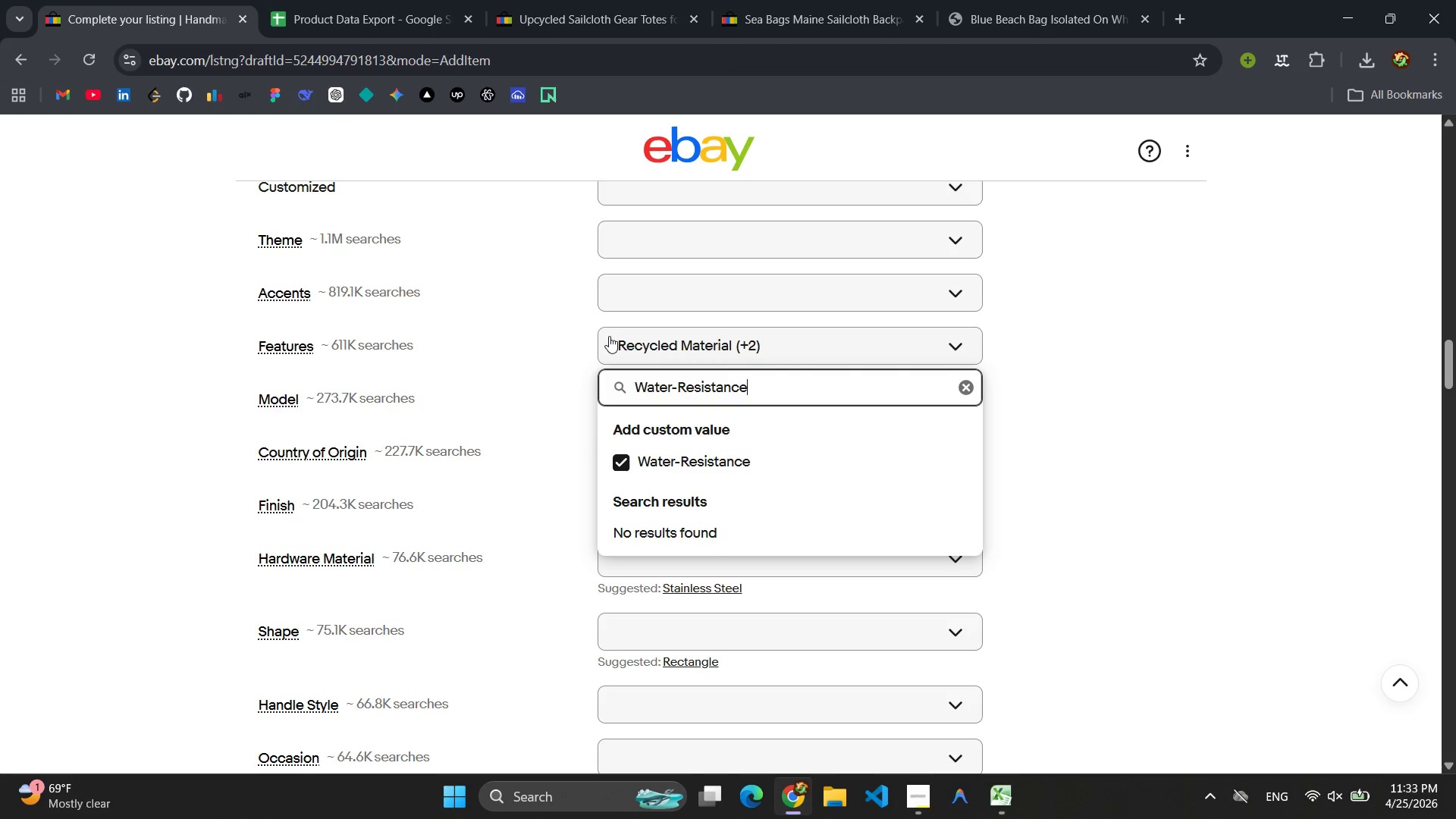 
hold_key(key=Backspace, duration=1.52)
 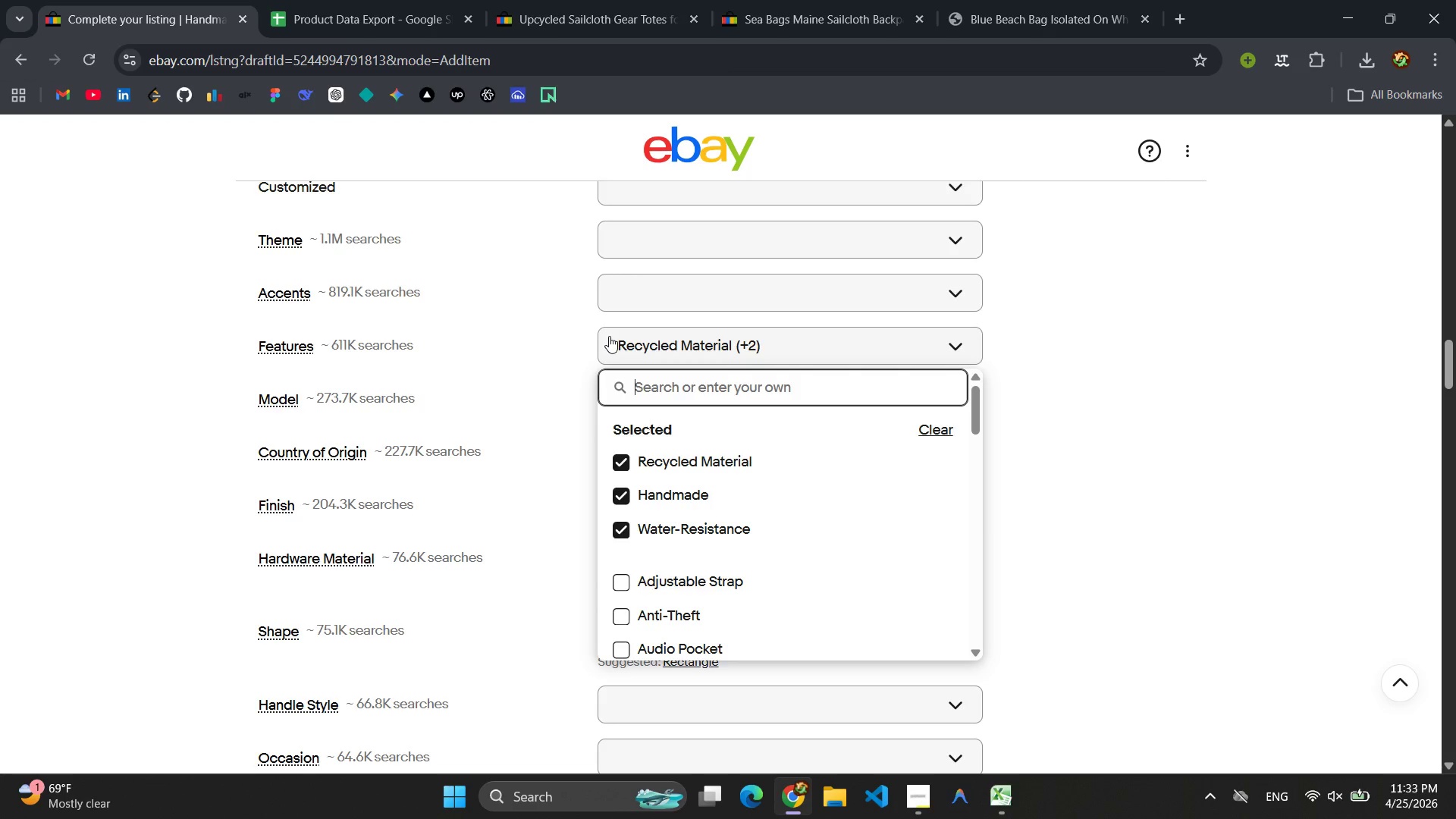 
key(Backspace)
key(Backspace)
type(Durable)
 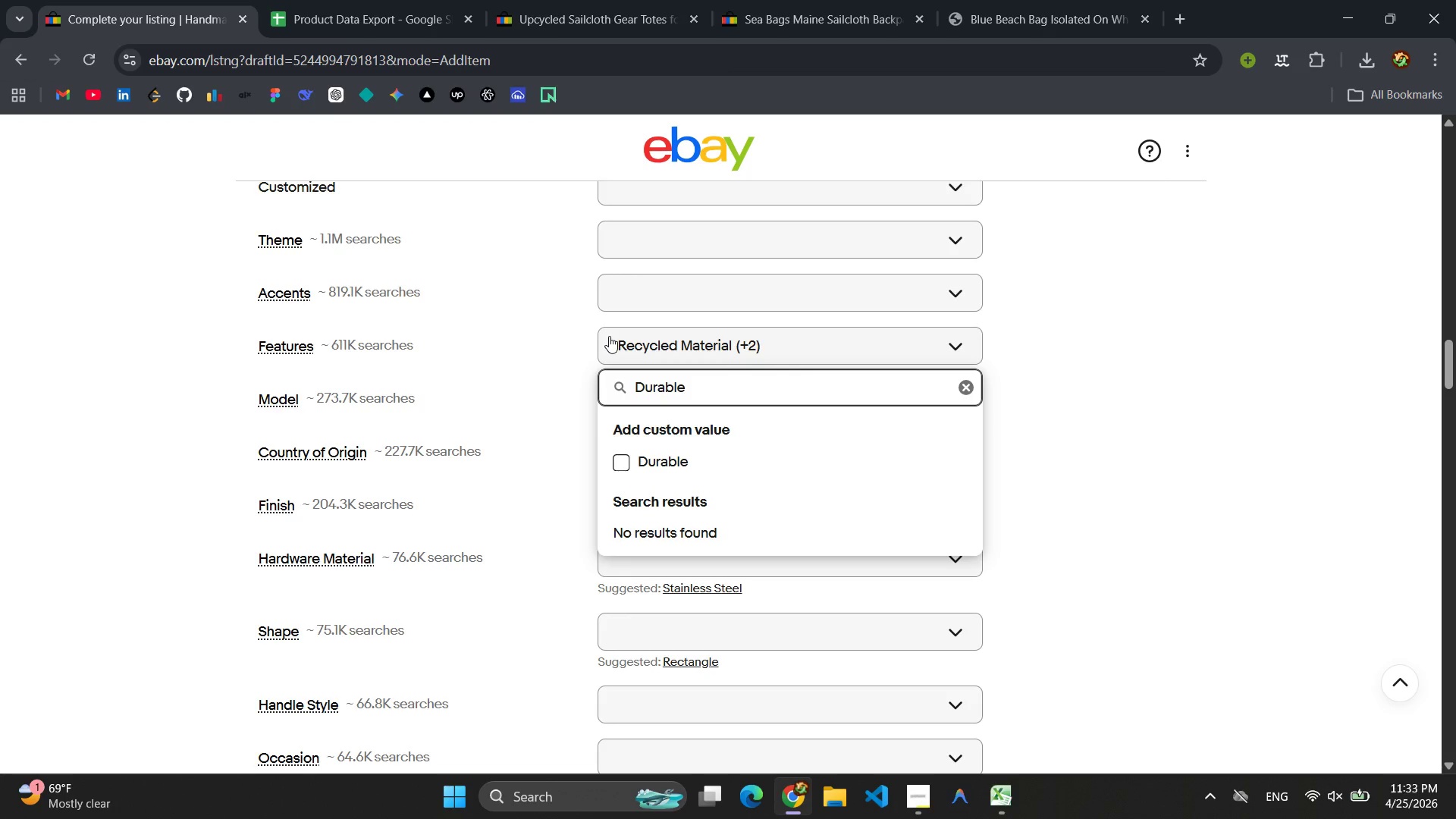 
key(Enter)
 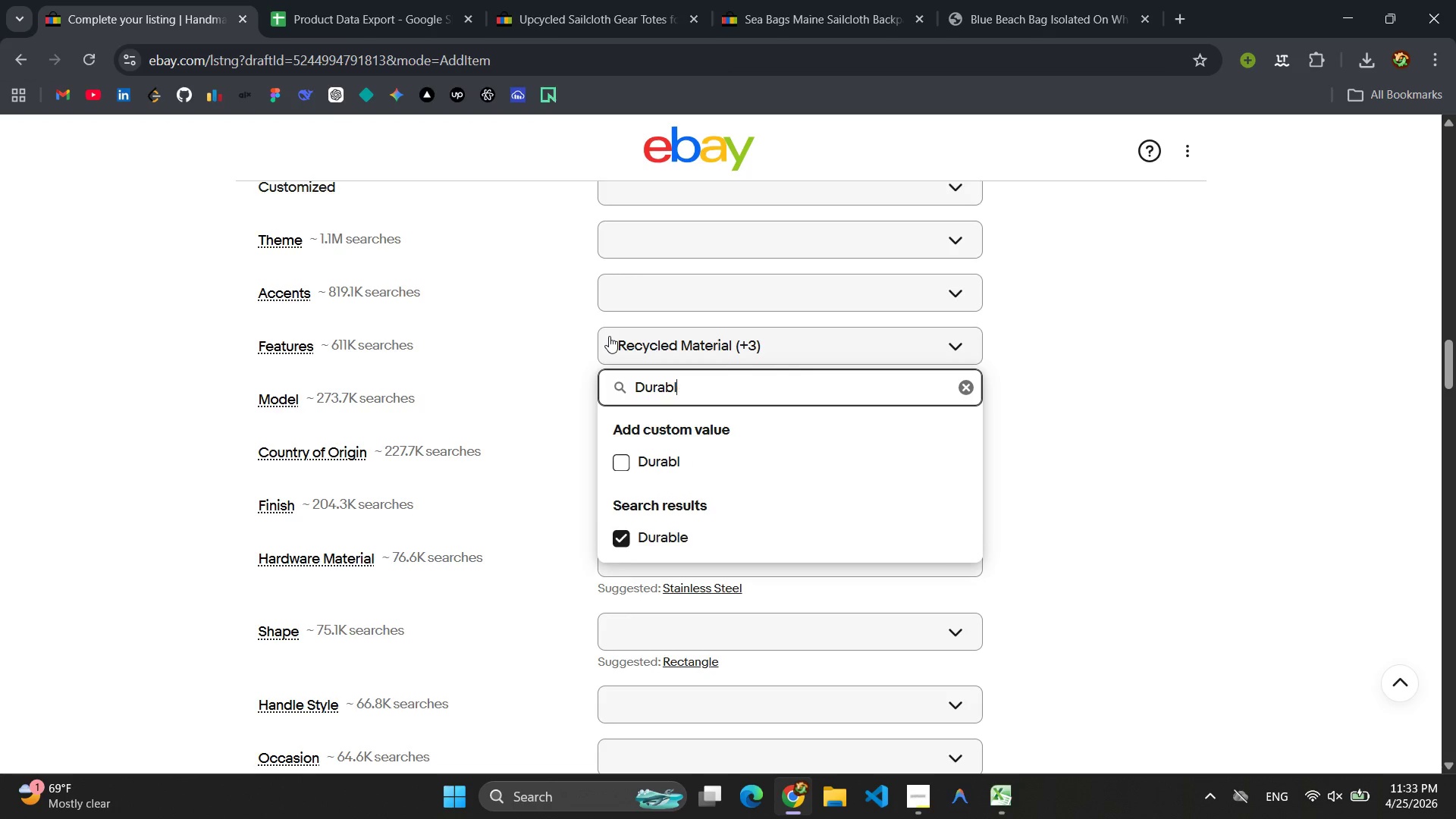 
hold_key(key=Backspace, duration=1.09)
 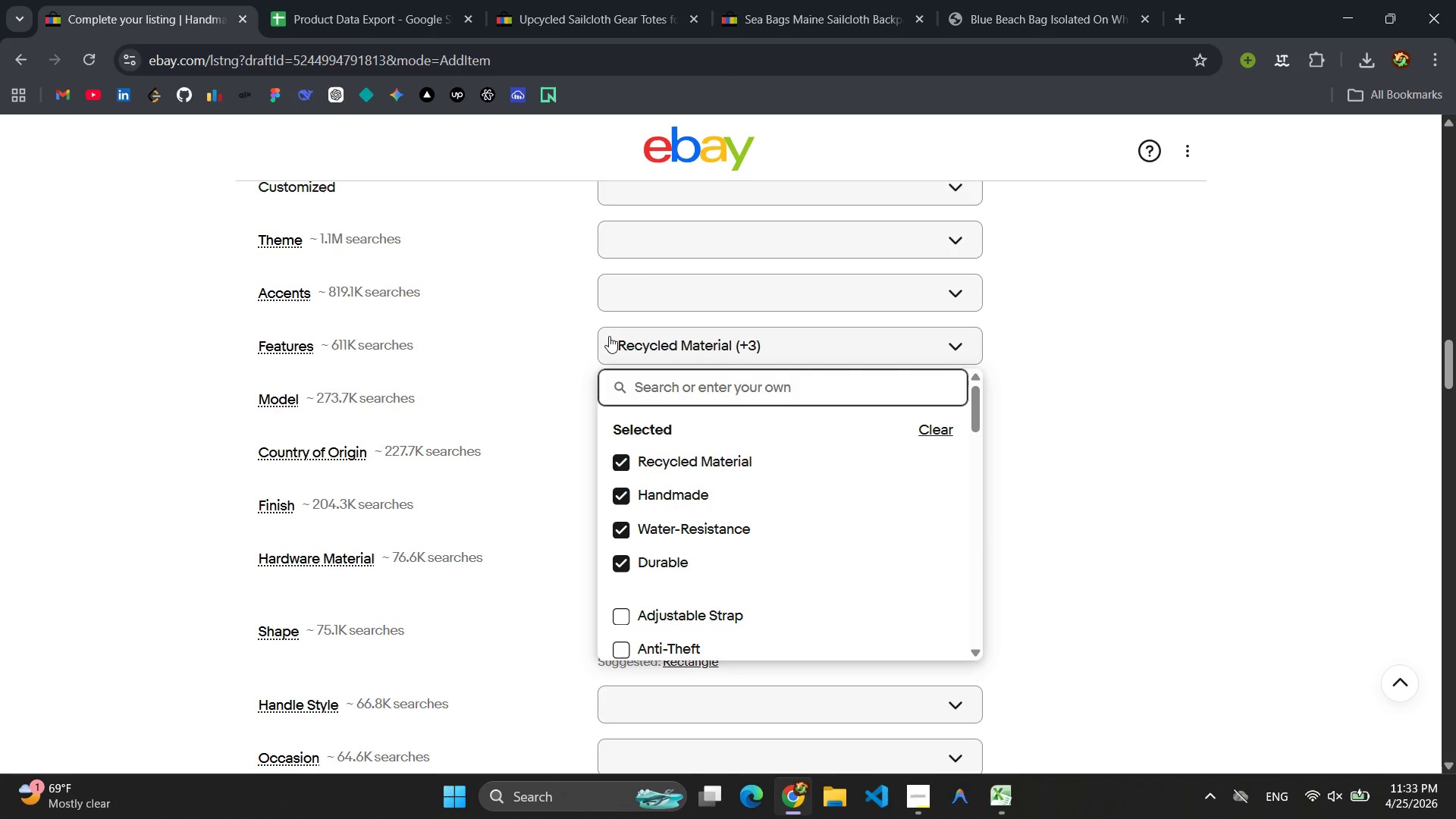 
type(Ec0)
key(Backspace)
type(o-Friendly)
 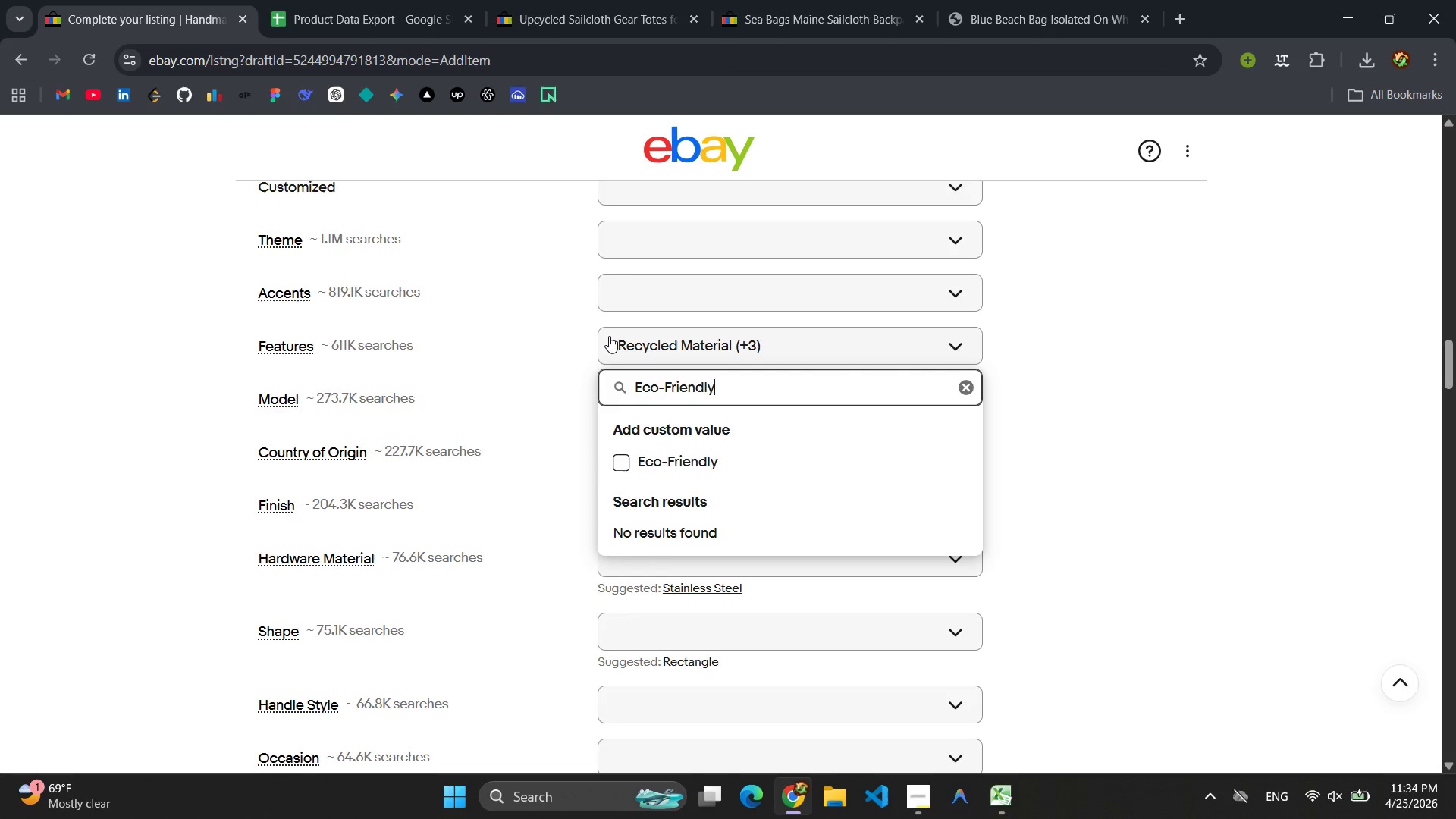 
key(Enter)
 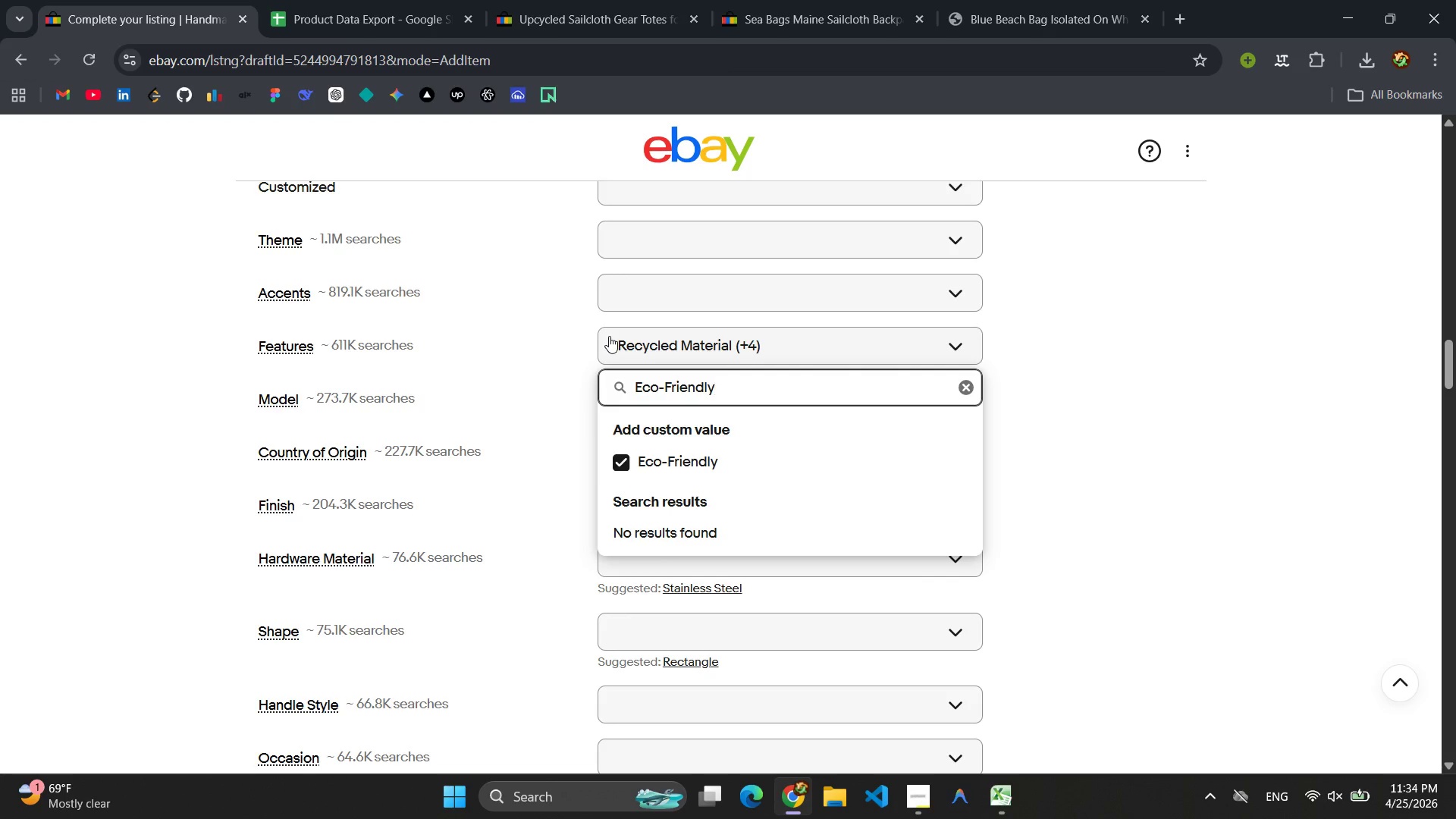 
hold_key(key=Backspace, duration=1.51)
 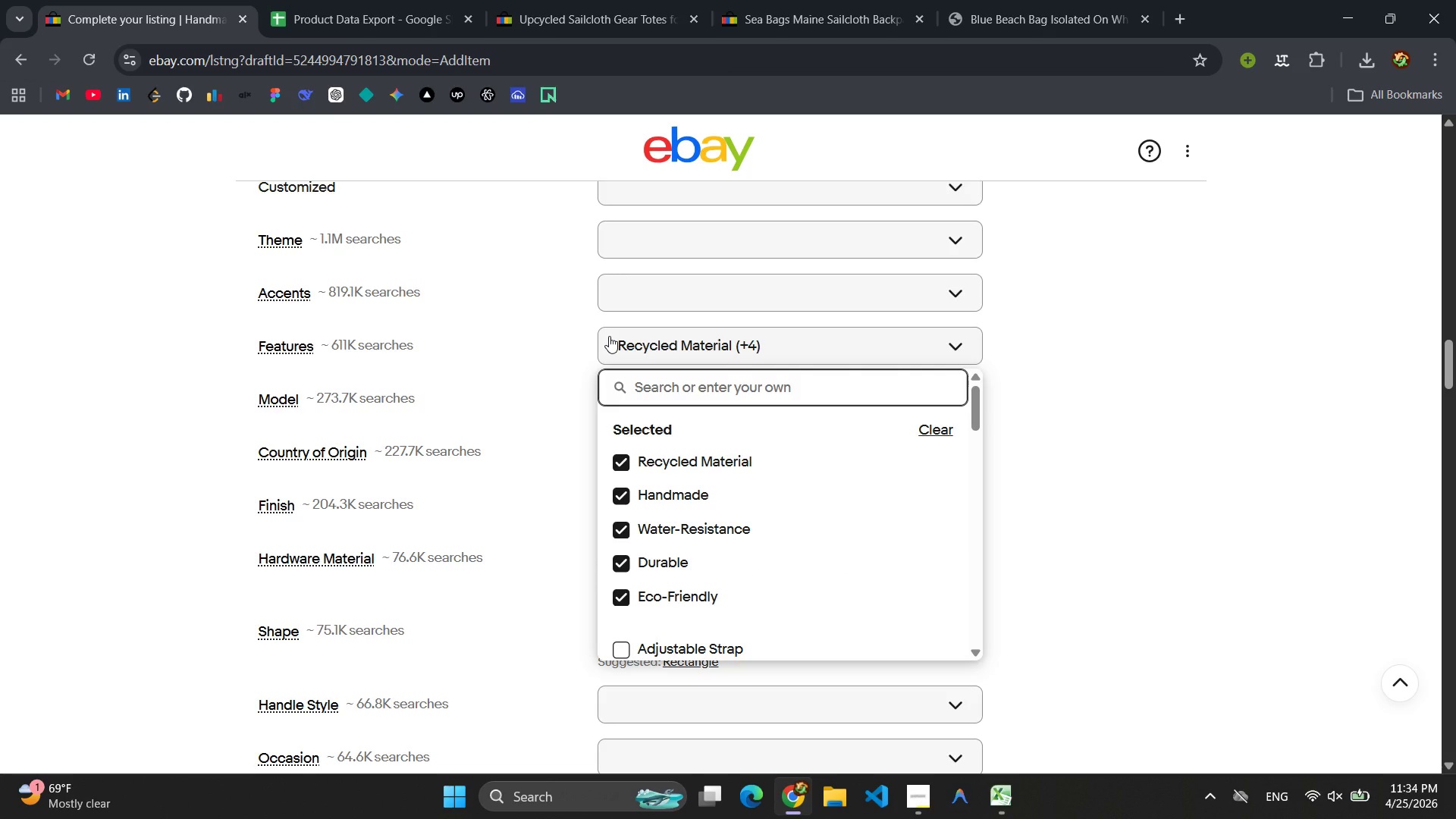 
hold_key(key=Backspace, duration=0.7)
 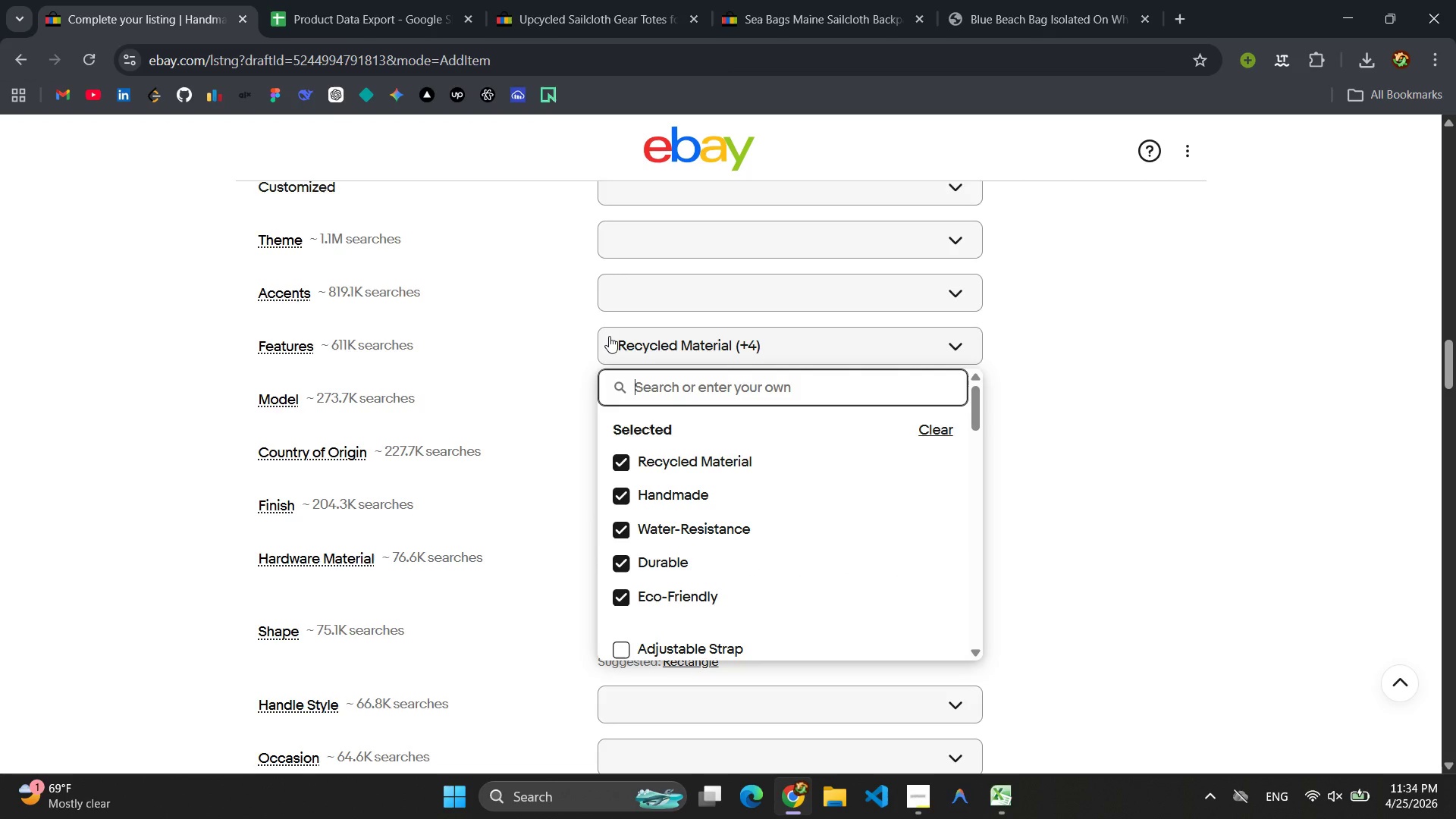 
type(Lightweight)
 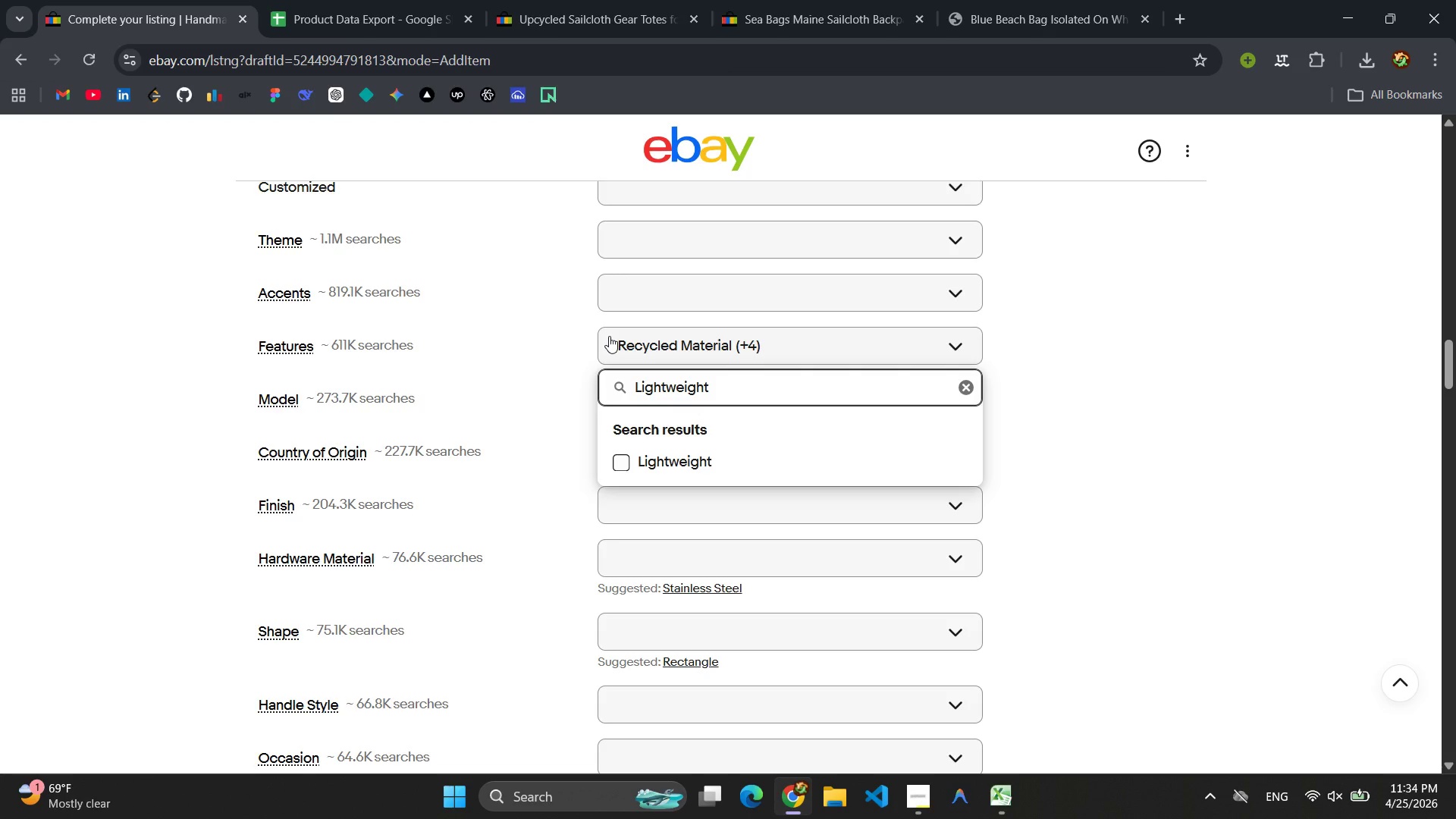 
key(Enter)
 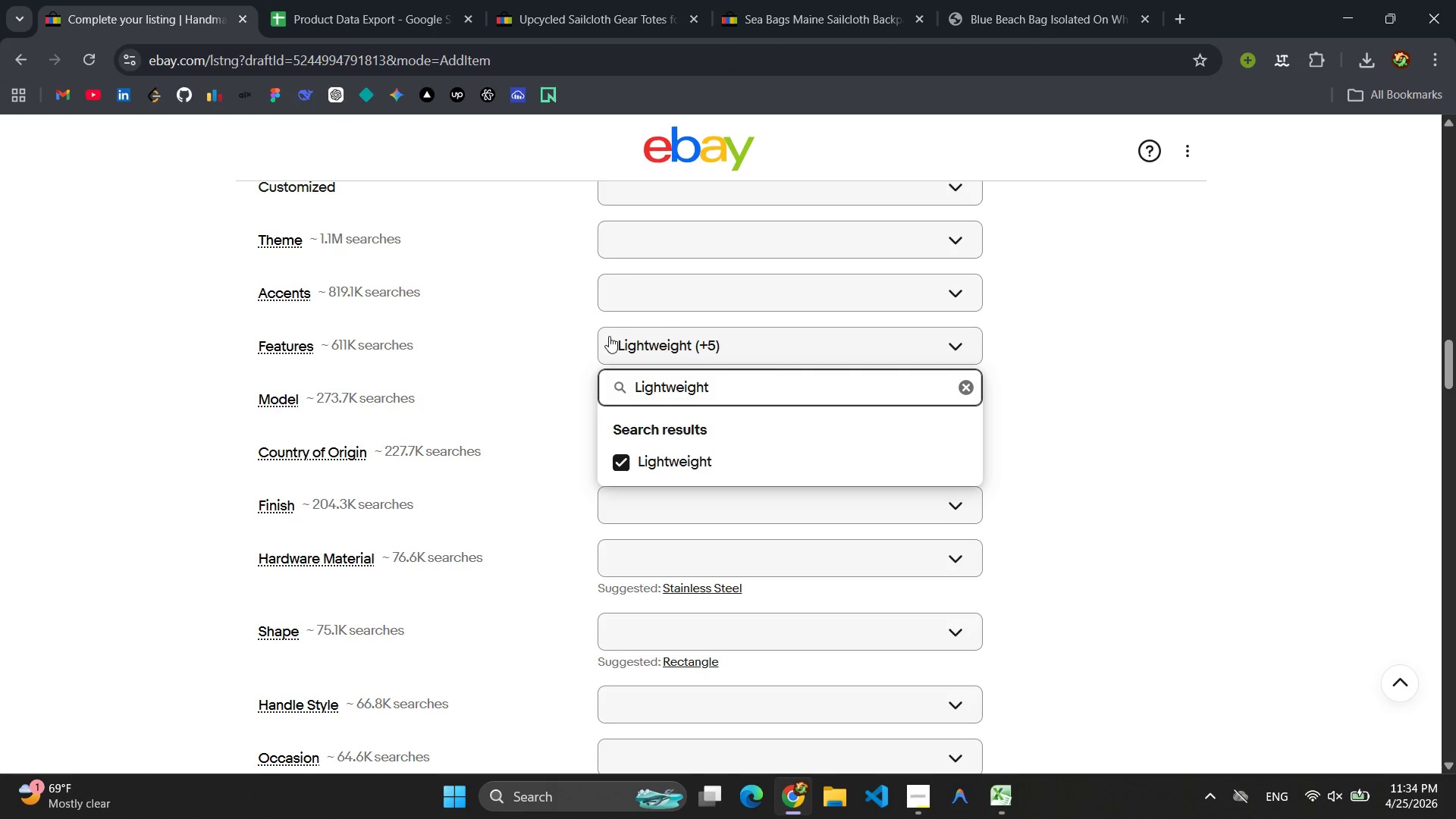 
key(Backspace)
 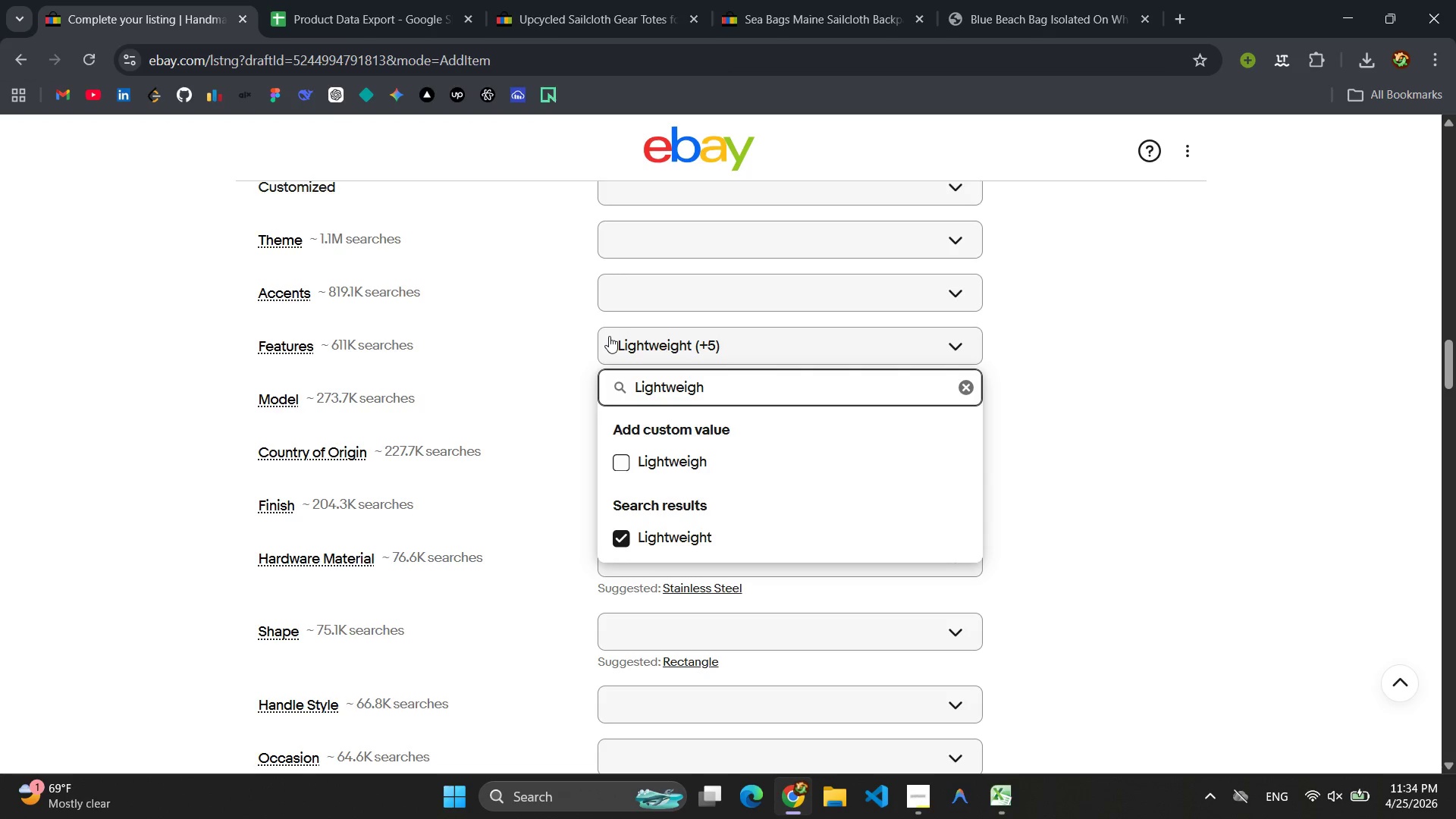 
hold_key(key=Backspace, duration=1.44)
 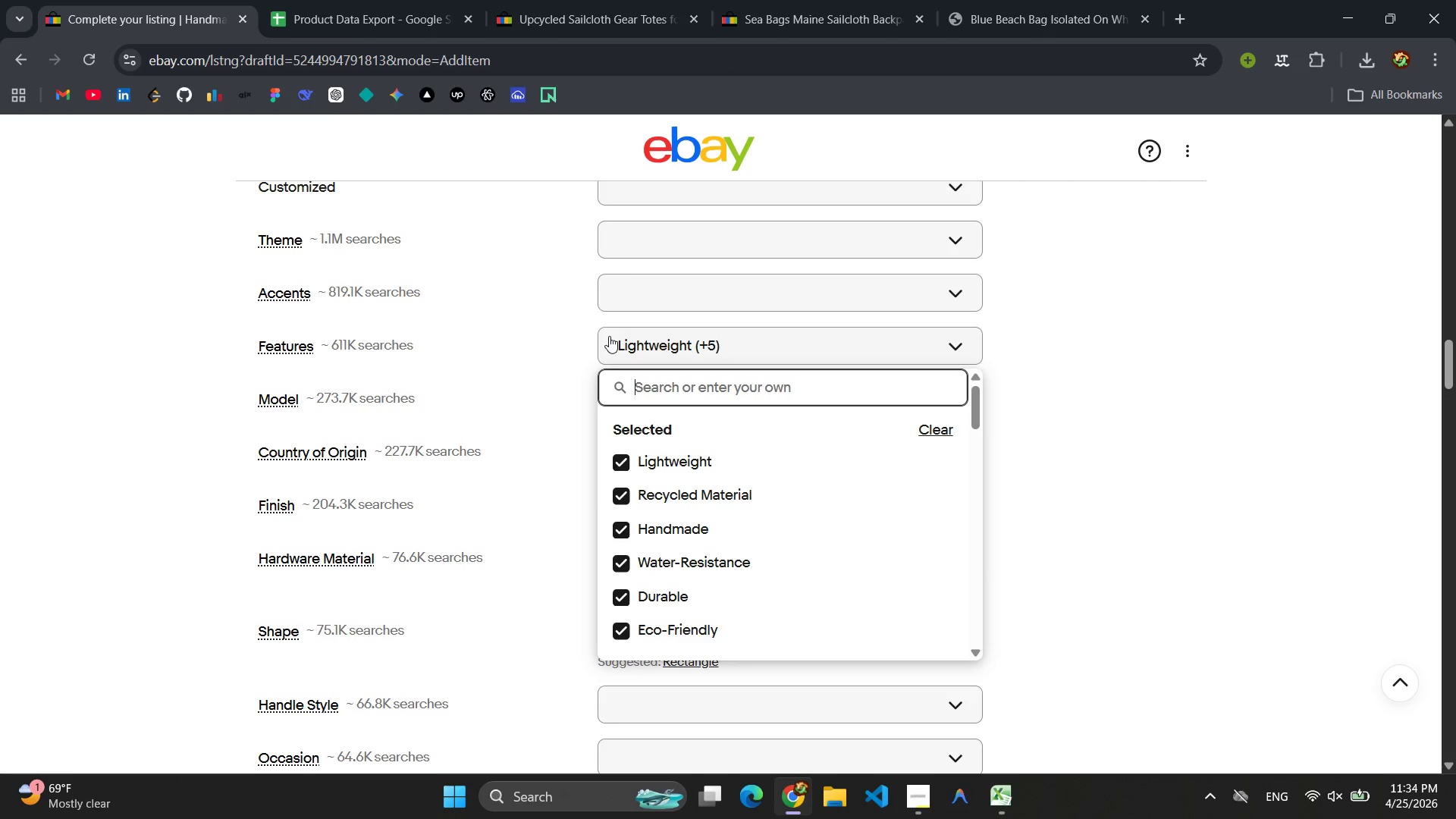 
type(Limited Editin )
 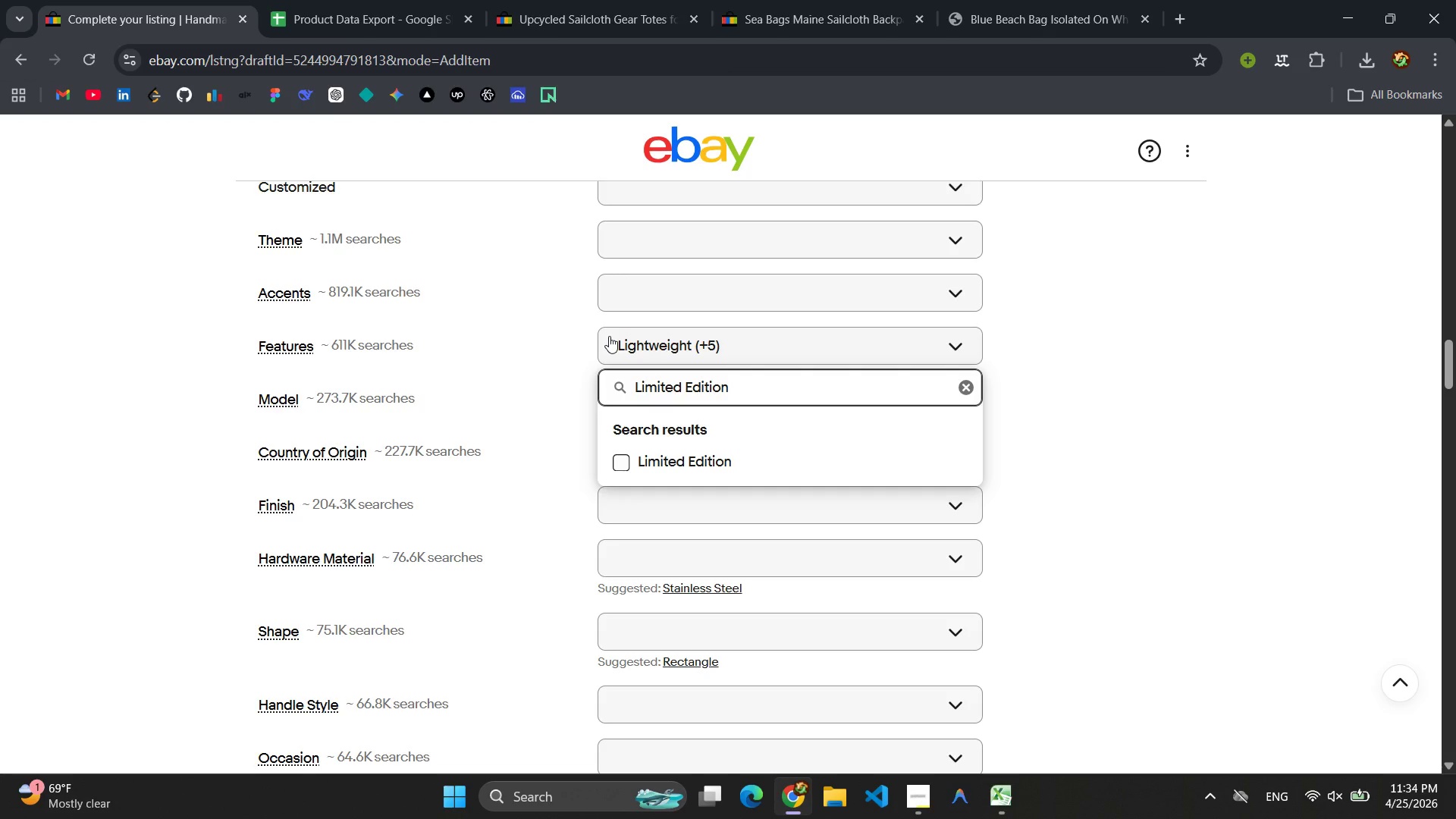 
hold_key(key=O, duration=0.31)
 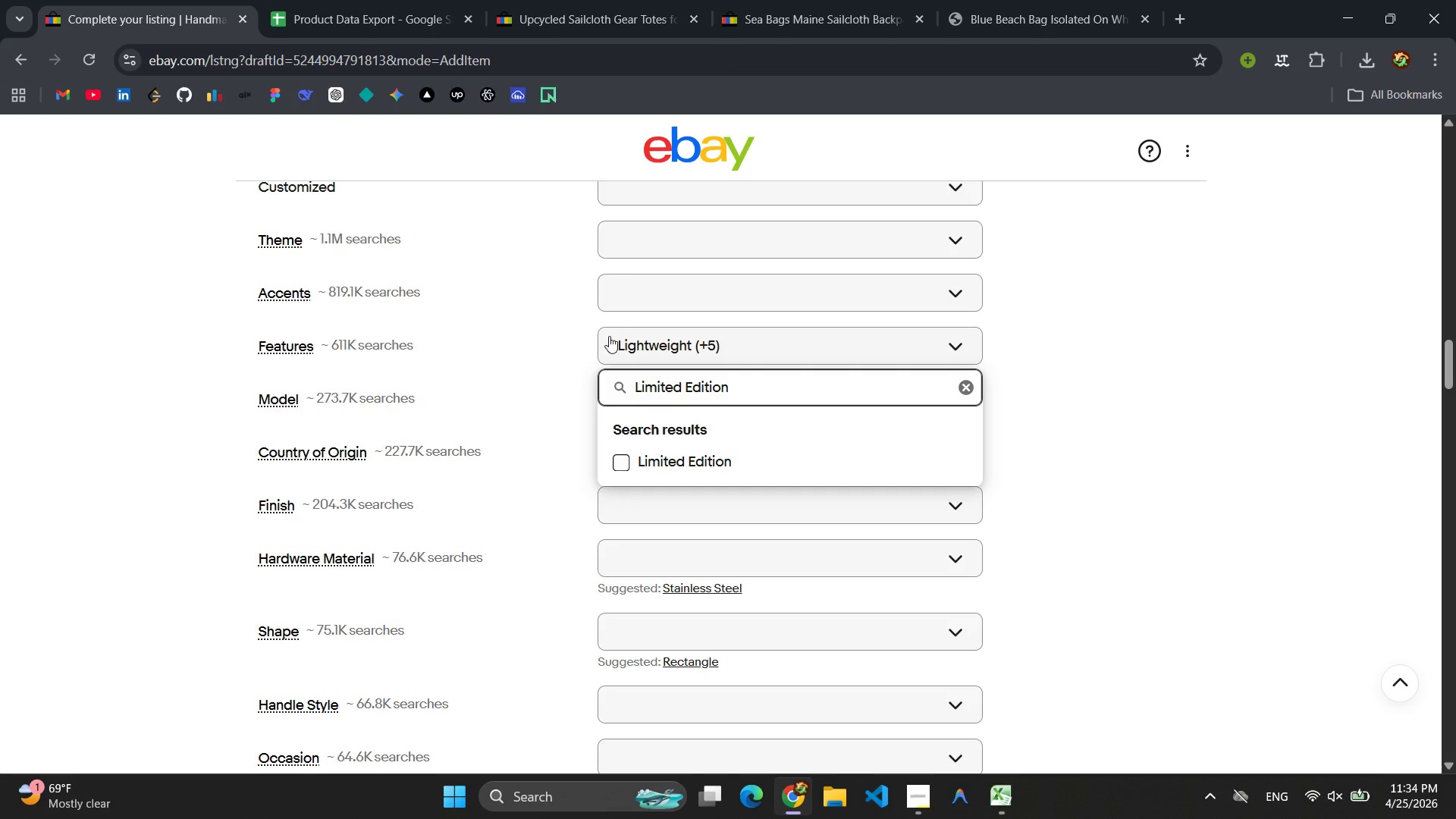 
key(Enter)
 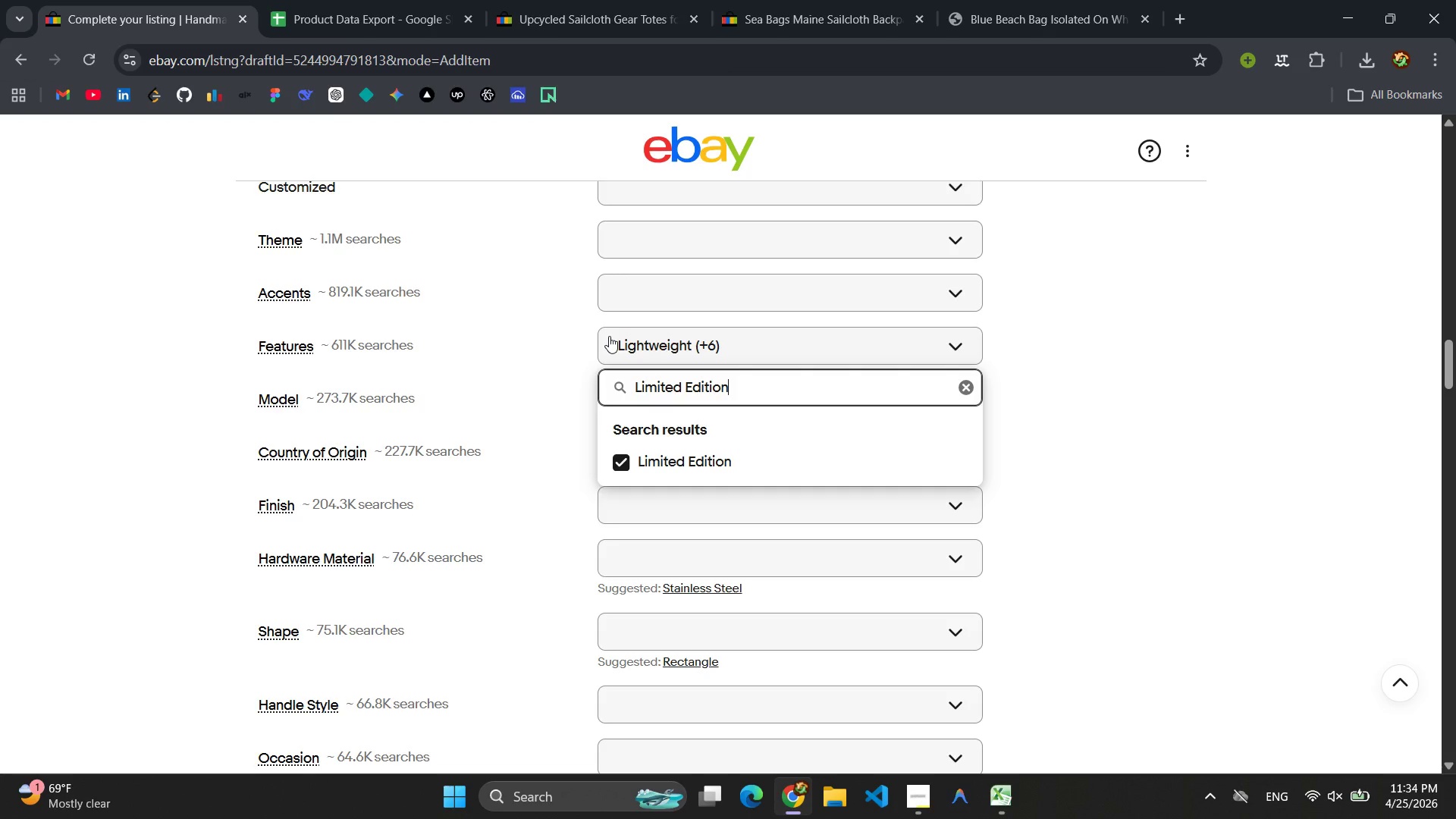 
key(Backspace)
 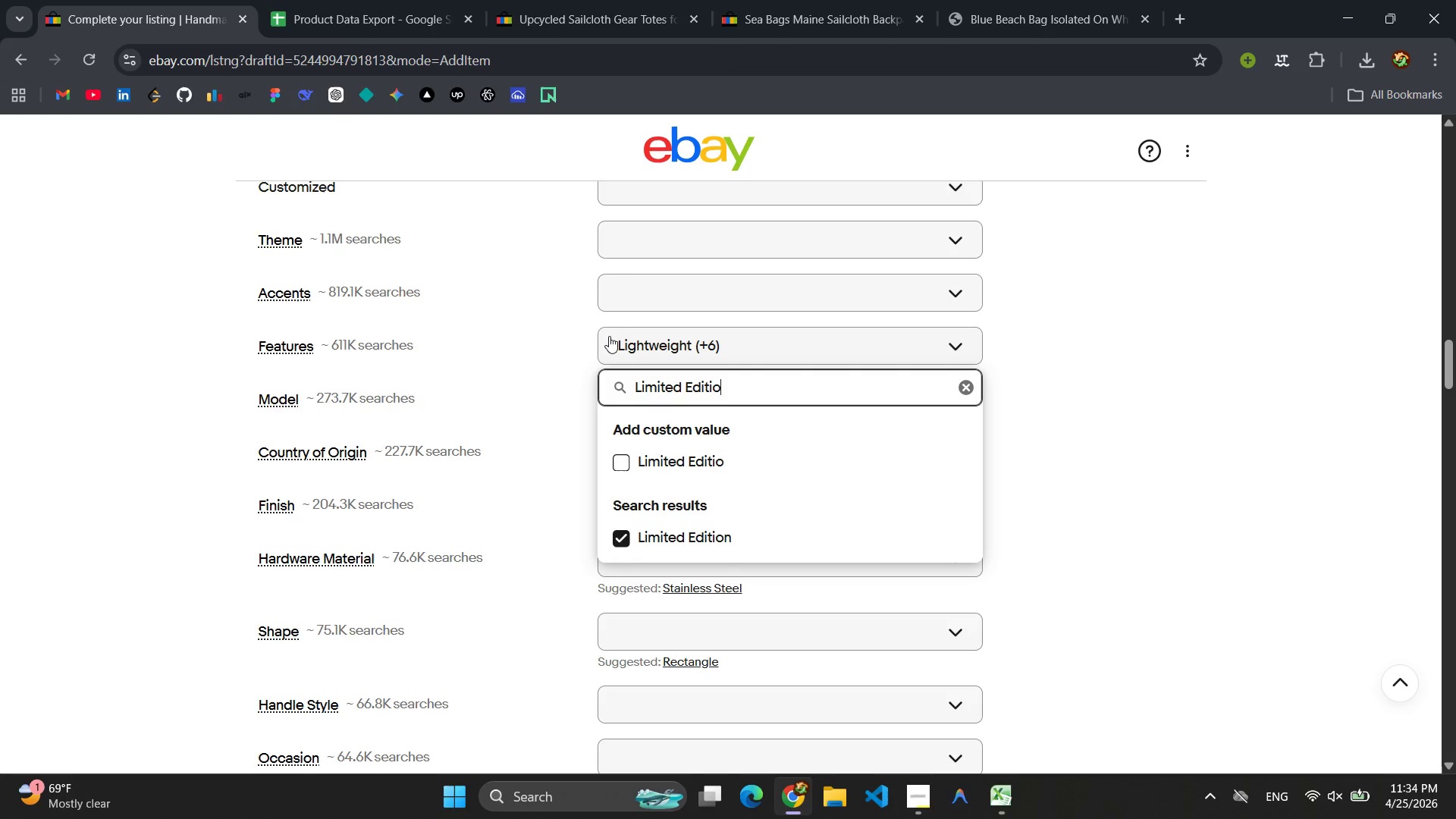 
hold_key(key=Backspace, duration=1.34)
 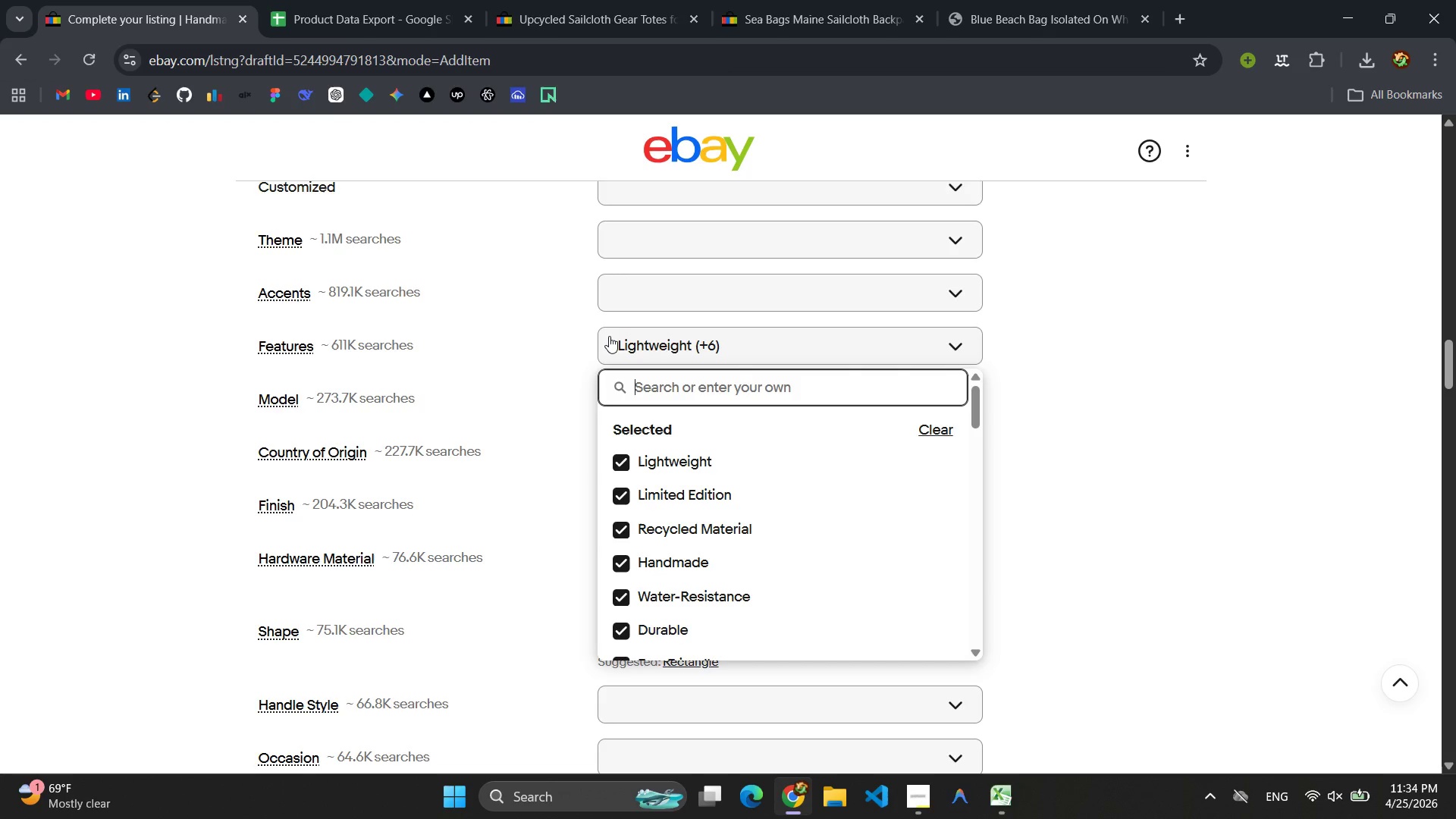 
key(Enter)
 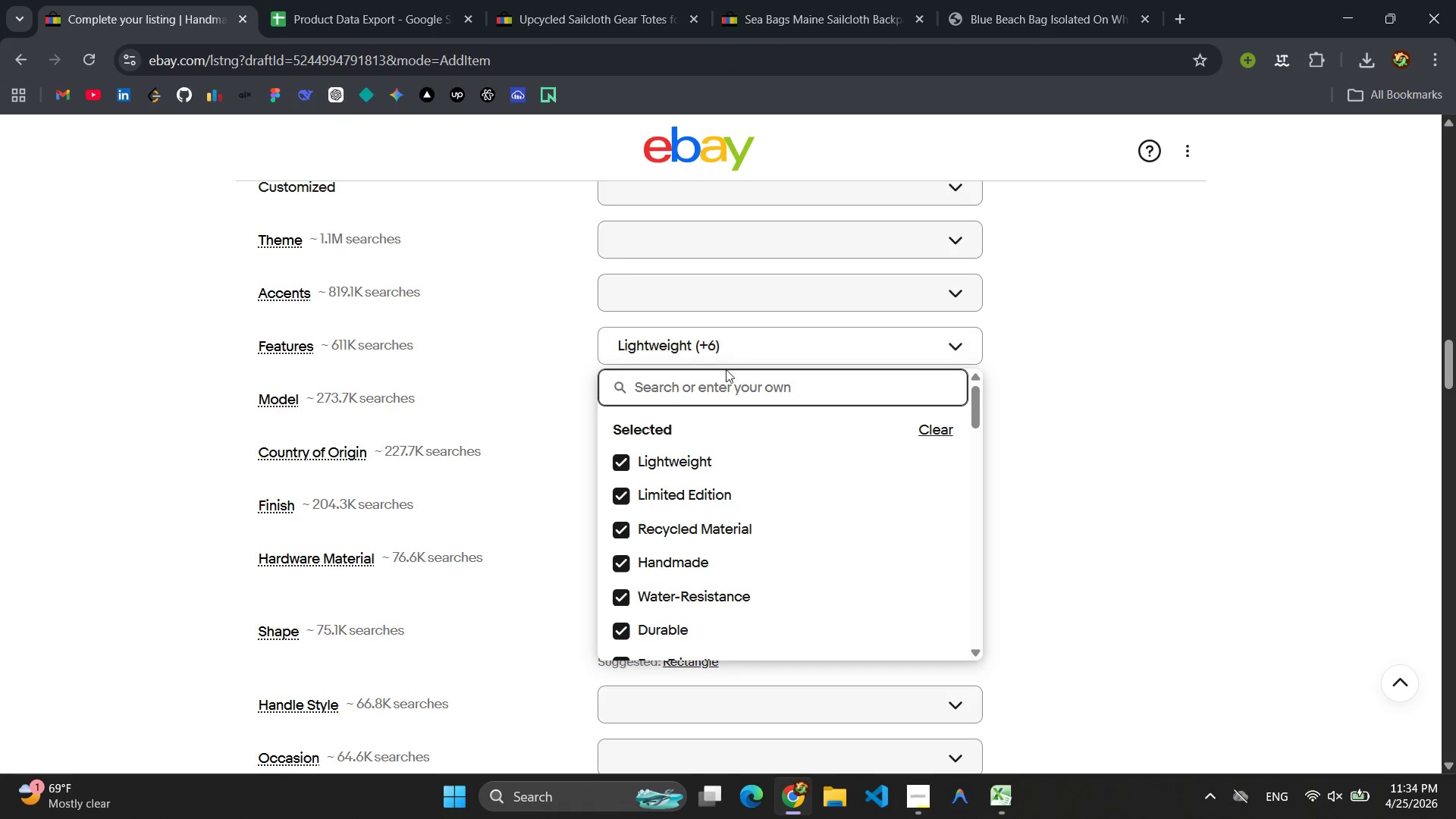 